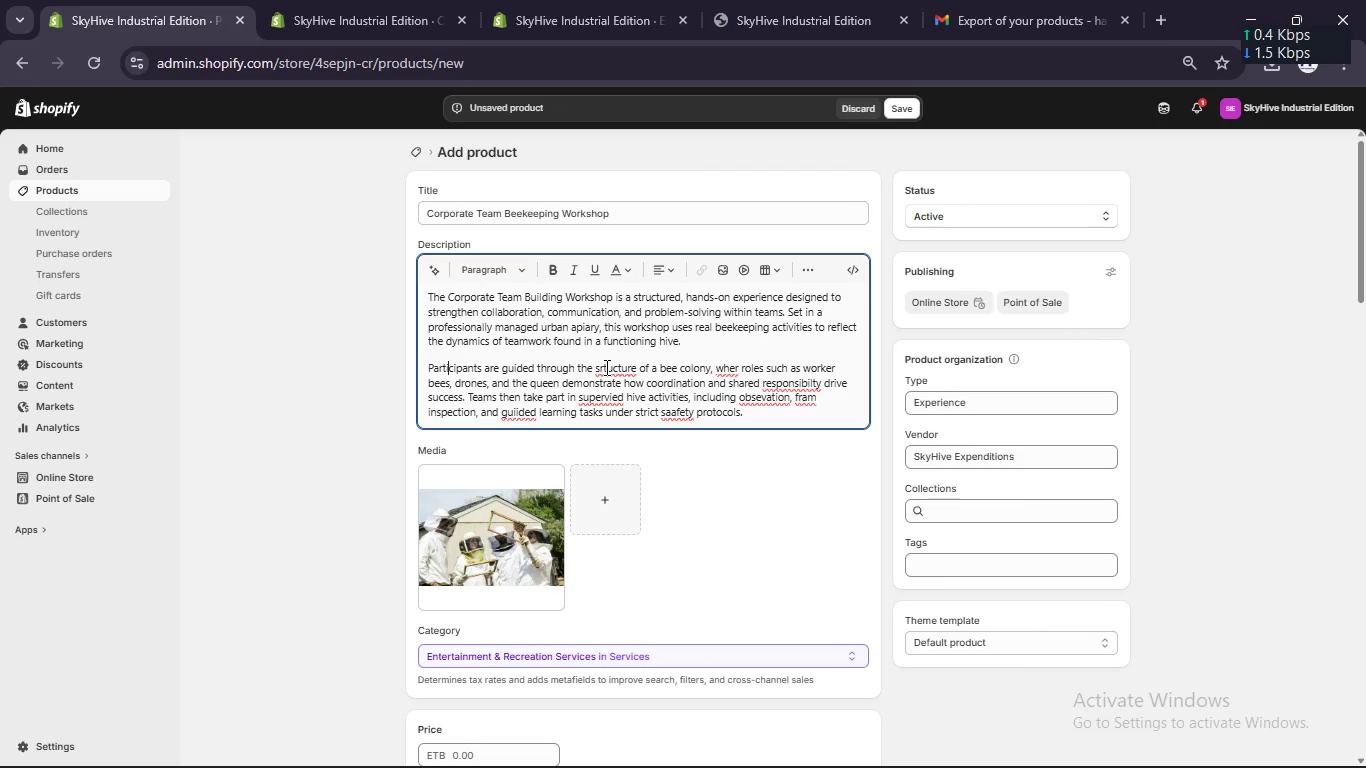 
key(Backspace)
key(Backspace)
type(tr)
 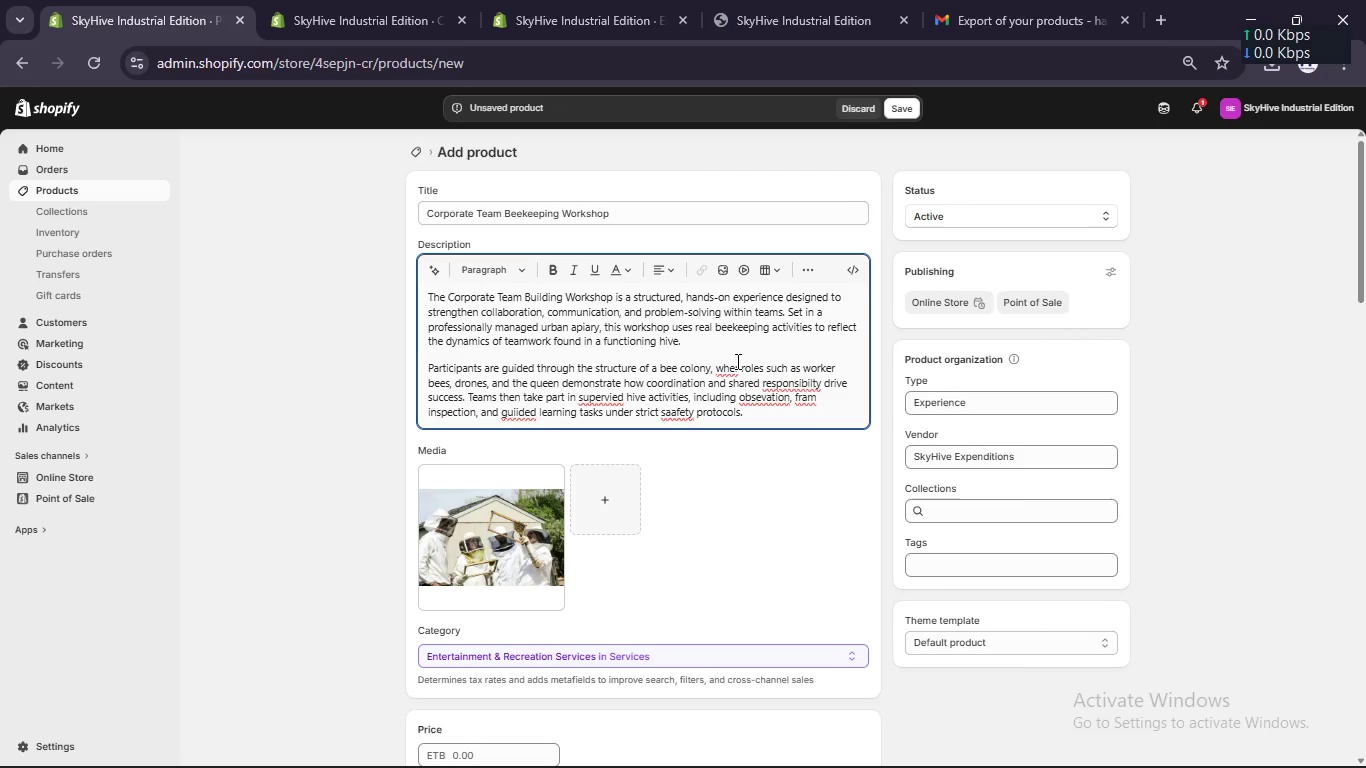 
left_click([744, 367])
 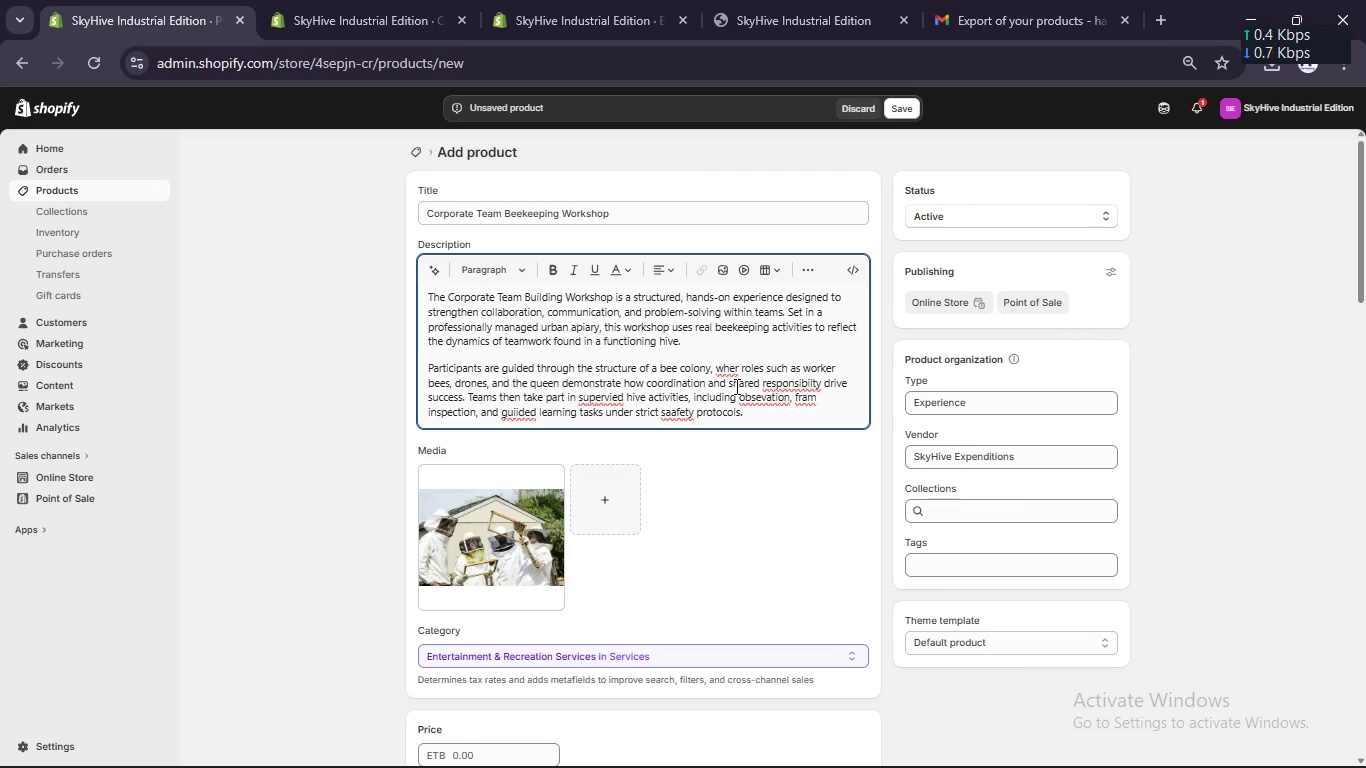 
key(ArrowLeft)
 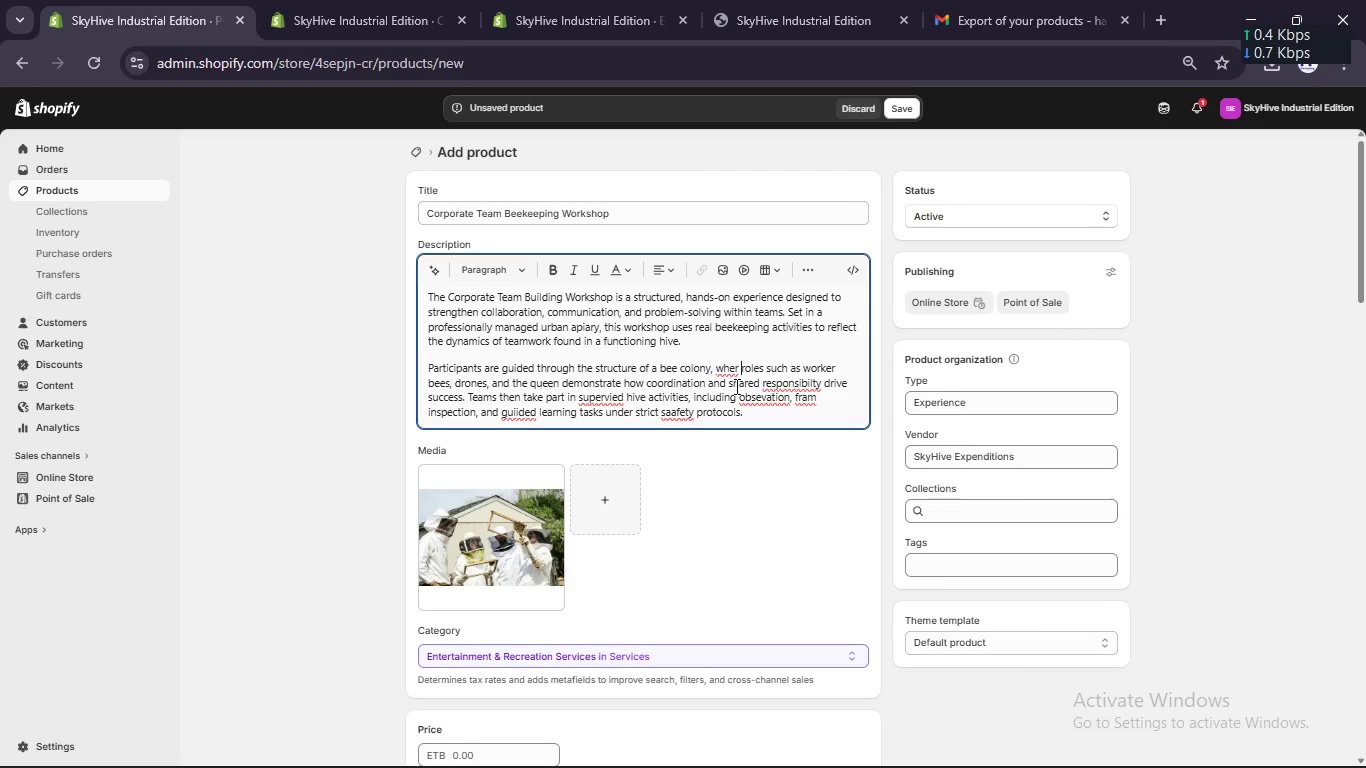 
key(E)
 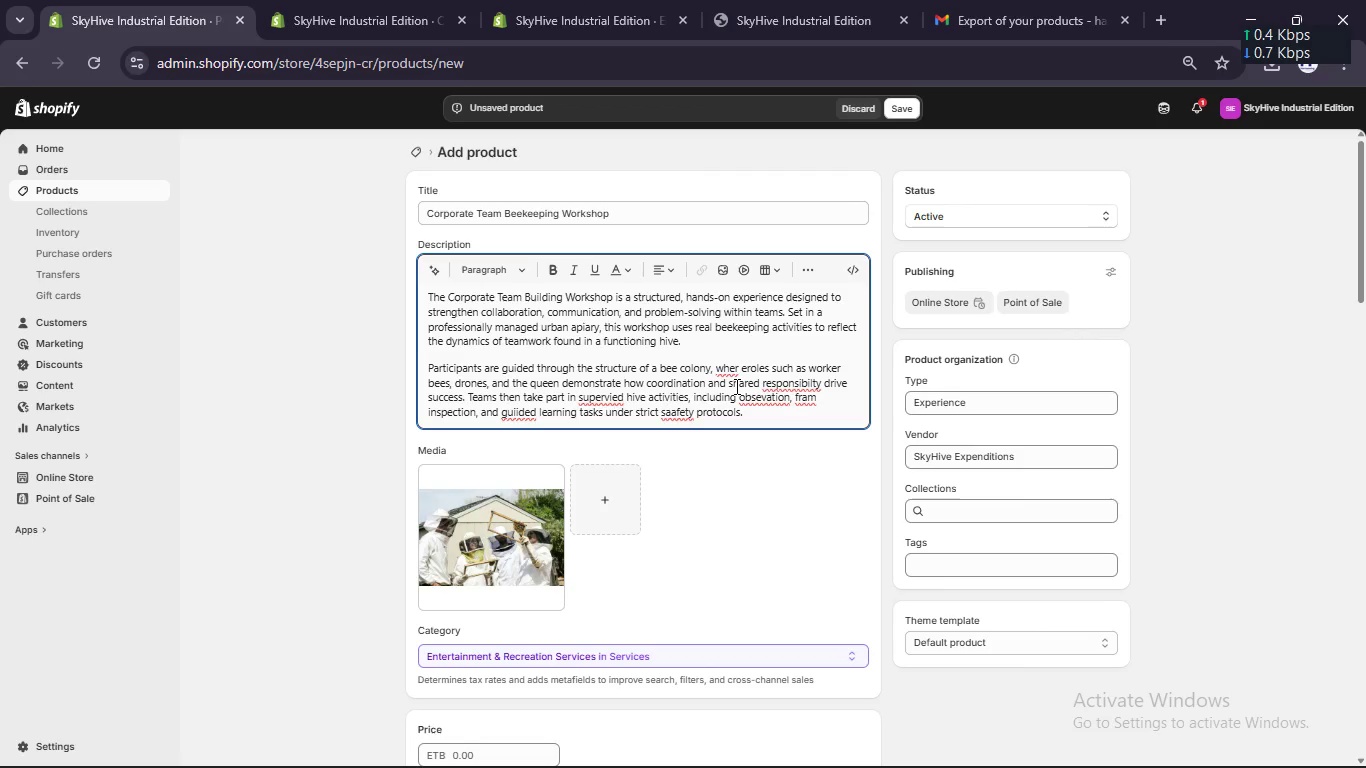 
key(Backspace)
 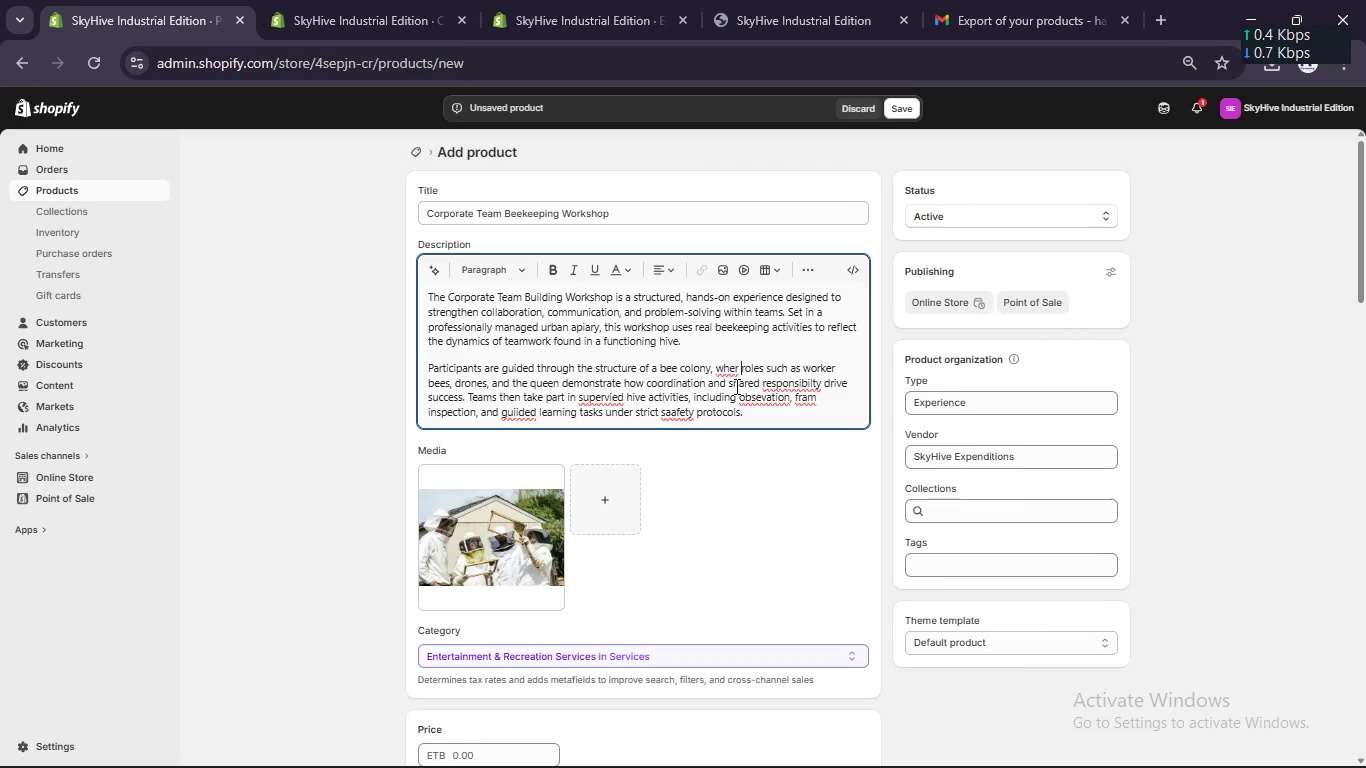 
key(Backspace)
 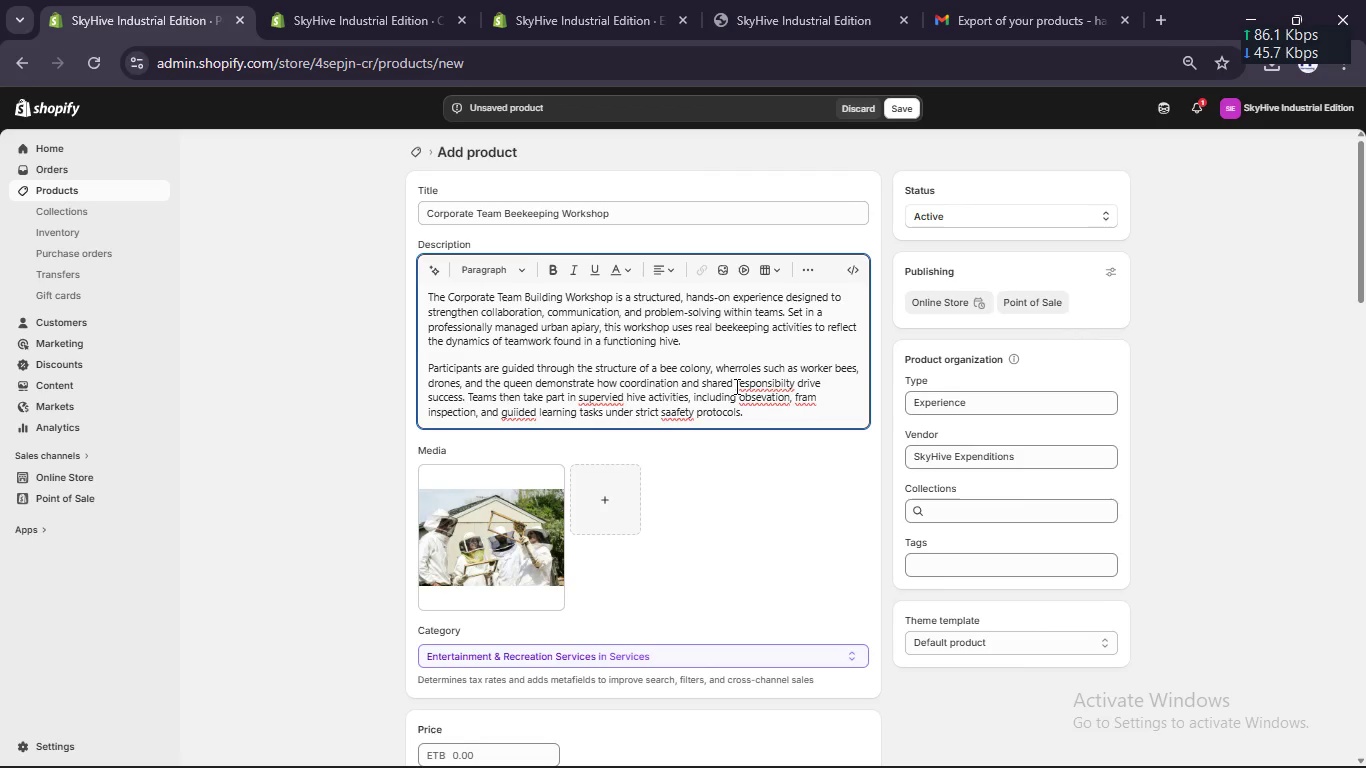 
key(E)
 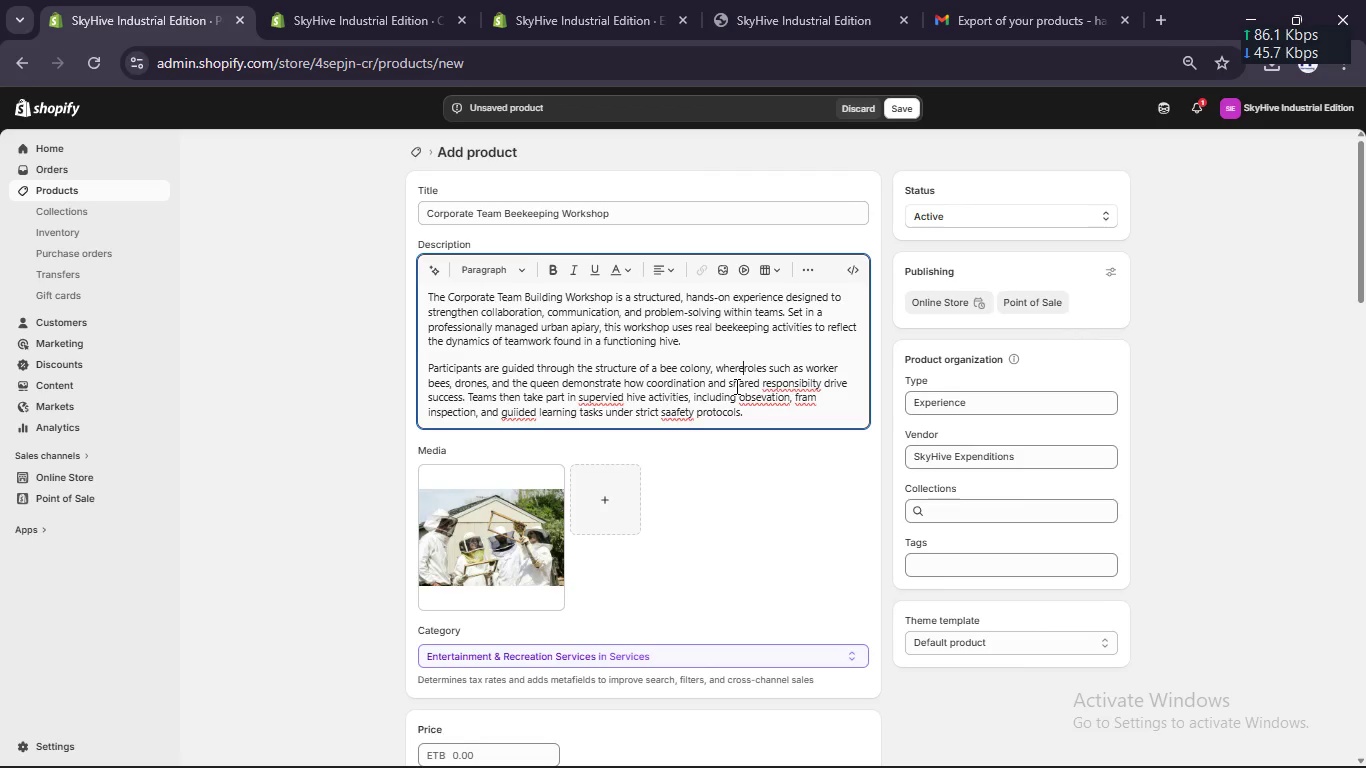 
key(Space)
 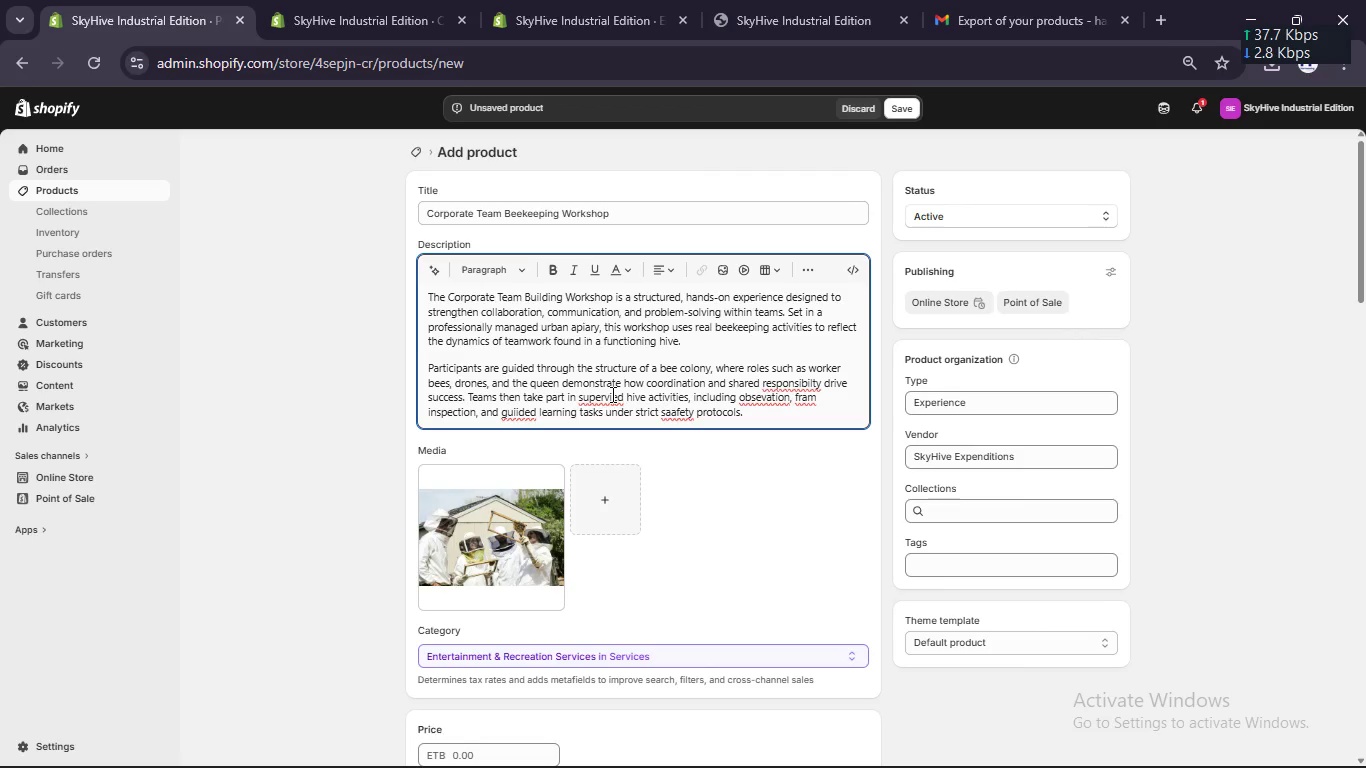 
left_click([611, 394])
 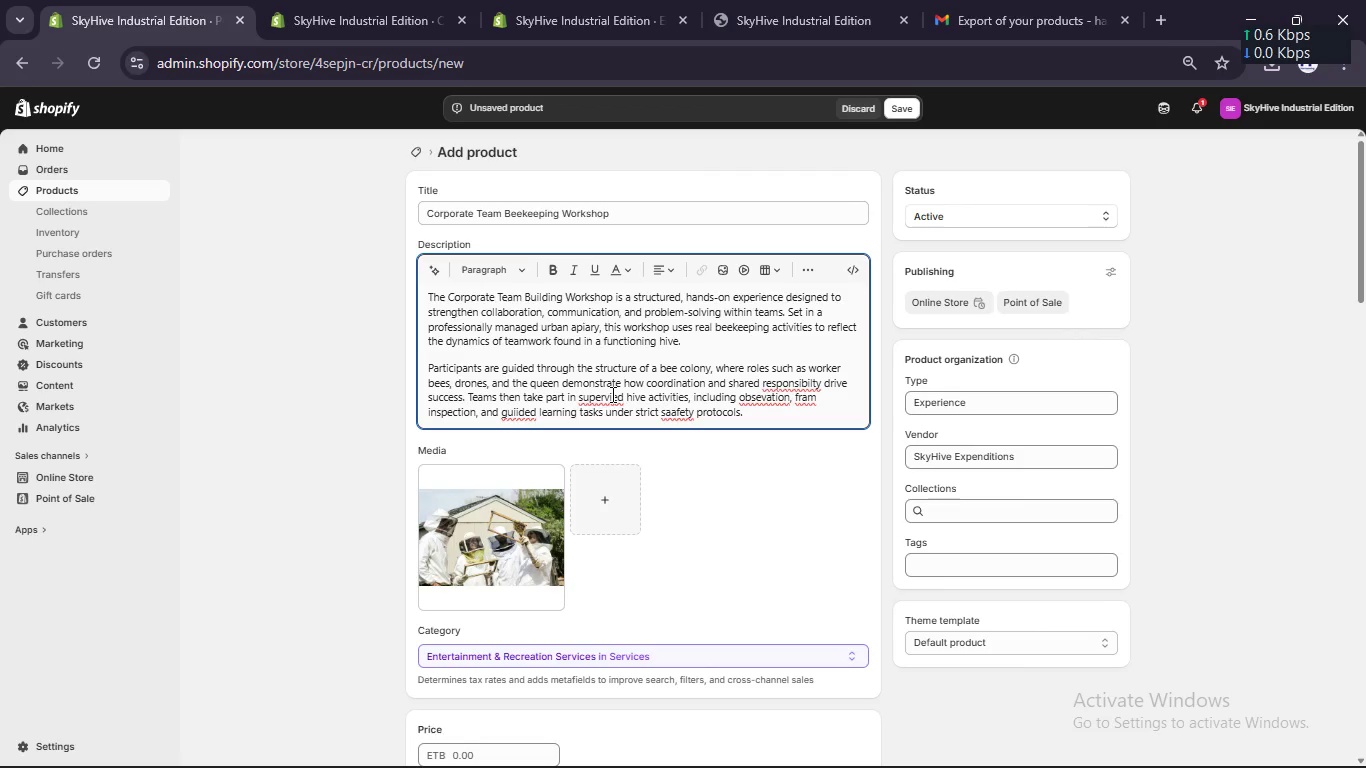 
key(S)
 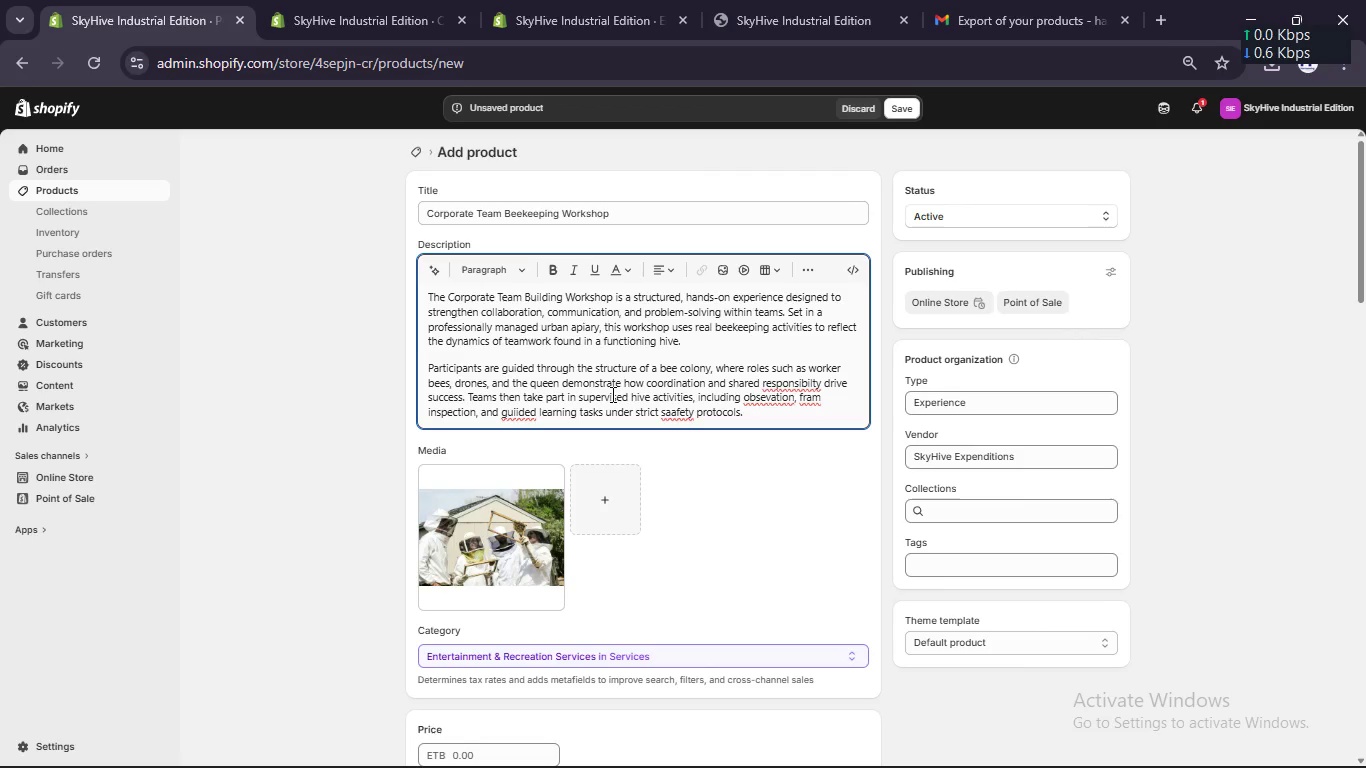 
scroll: coordinate [611, 394], scroll_direction: up, amount: 1.0
 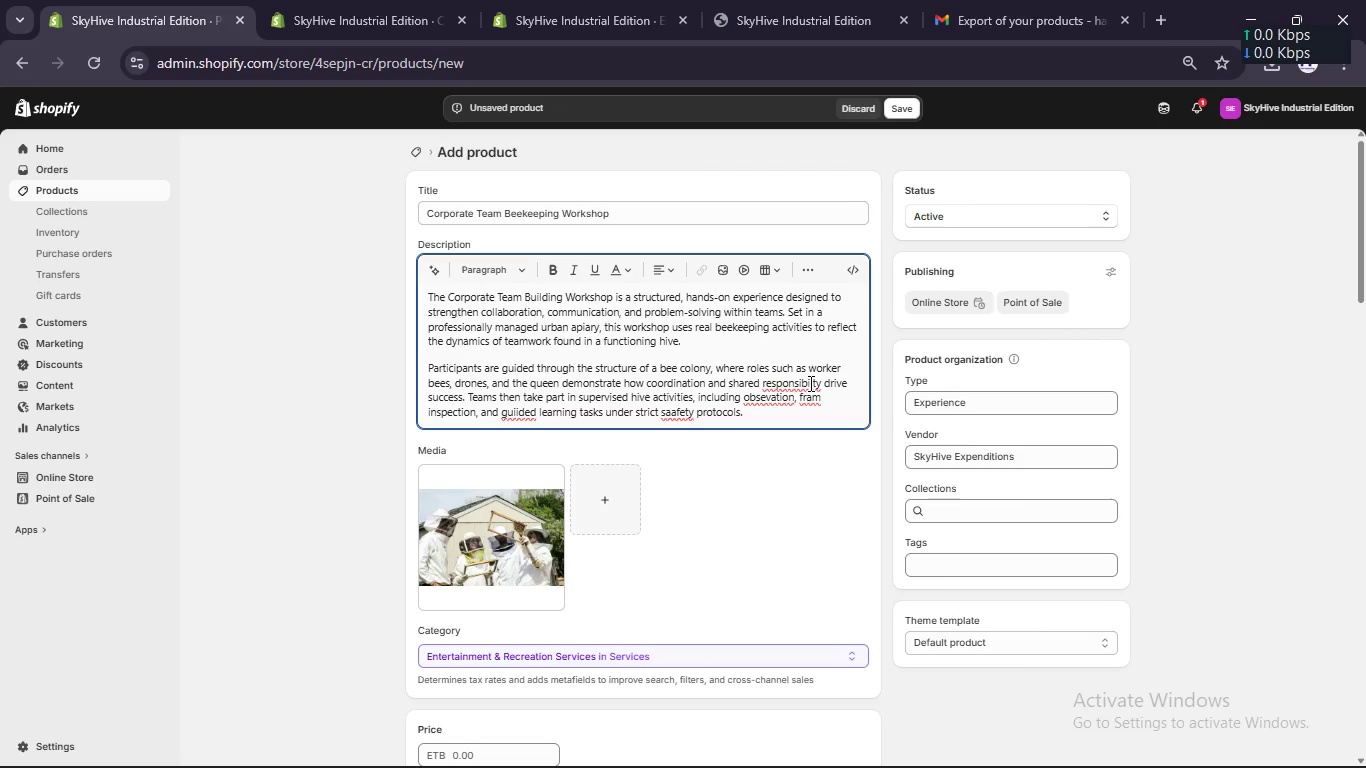 
left_click([812, 383])
 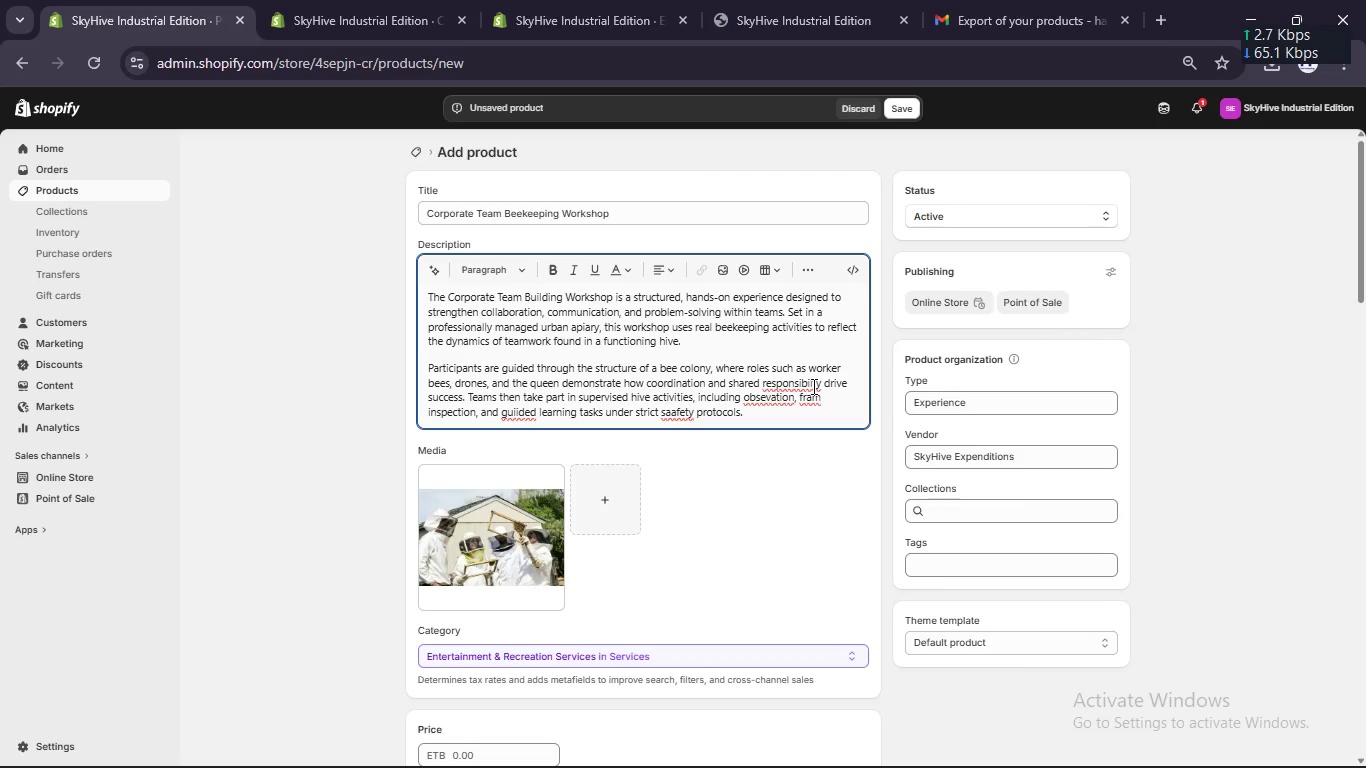 
key(I)
 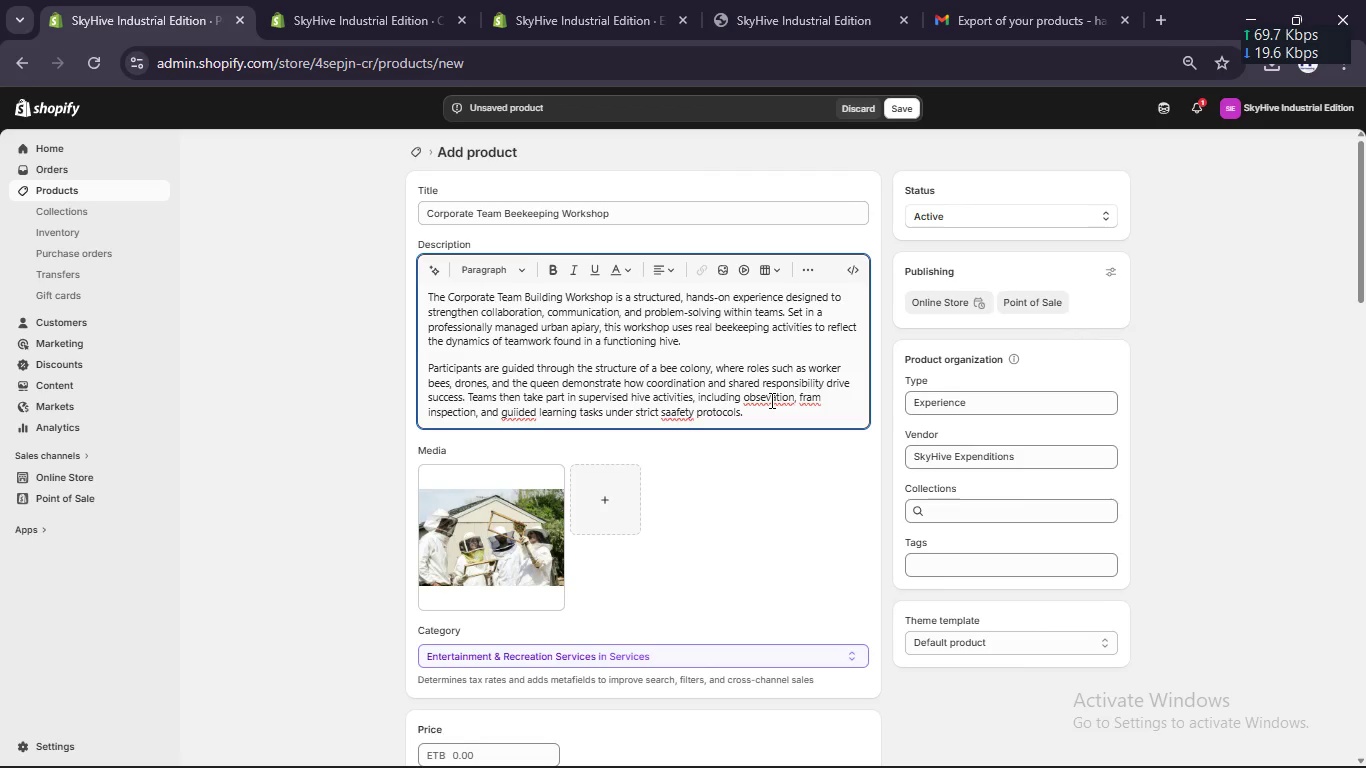 
left_click([766, 397])
 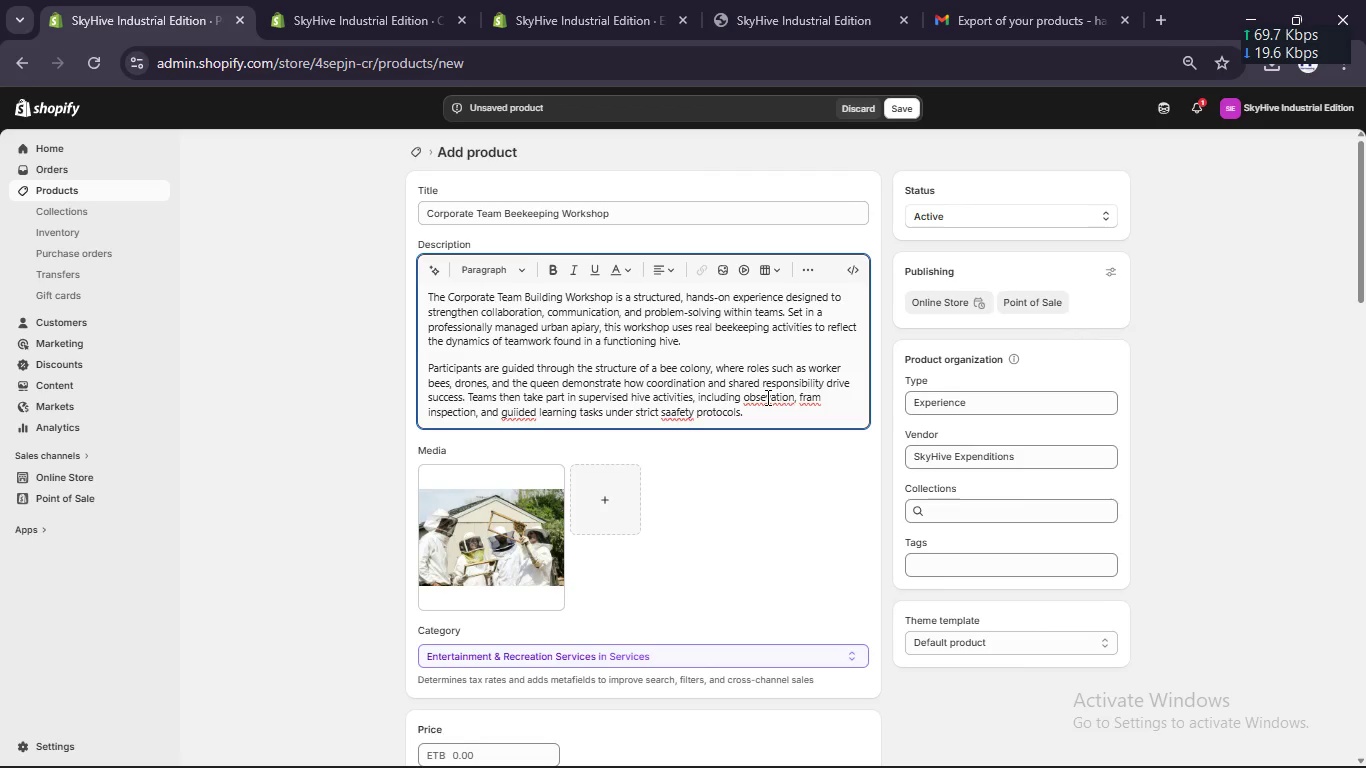 
key(R)
 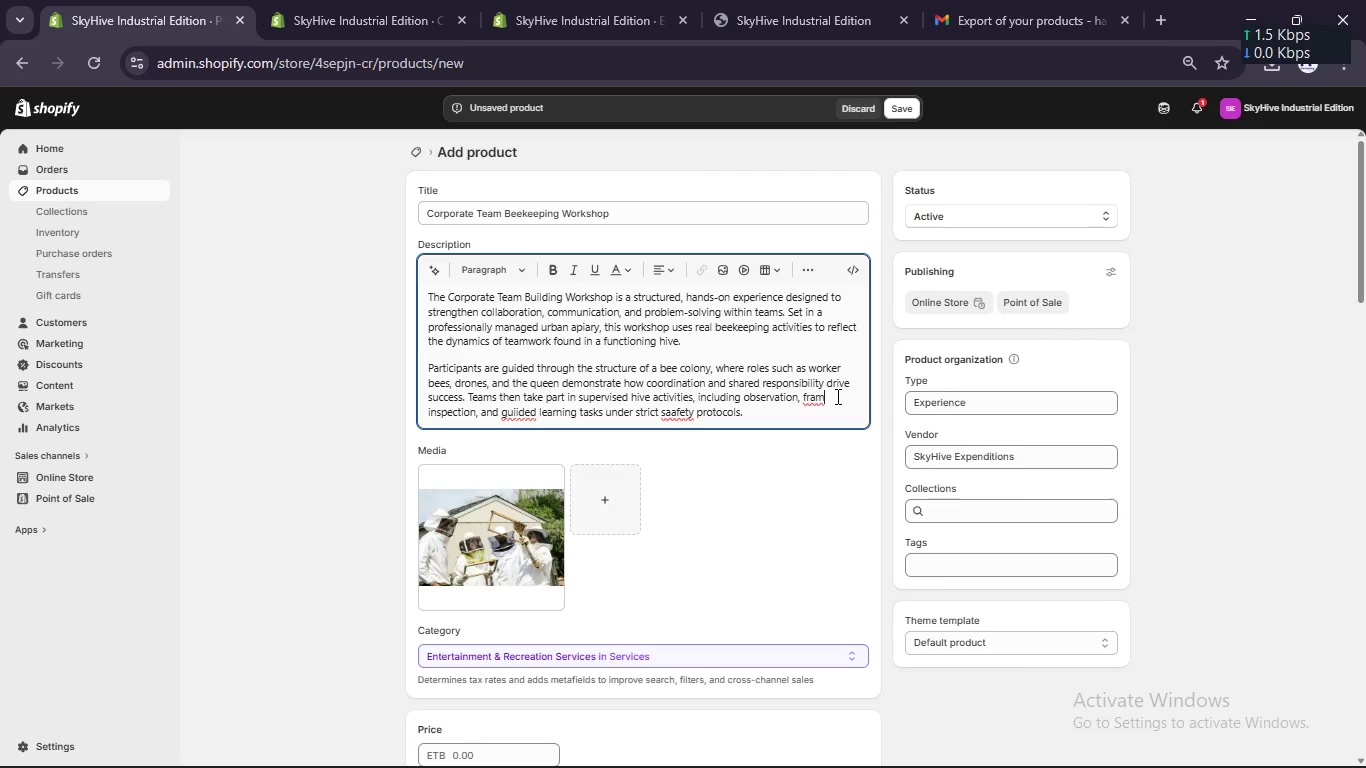 
key(E)
 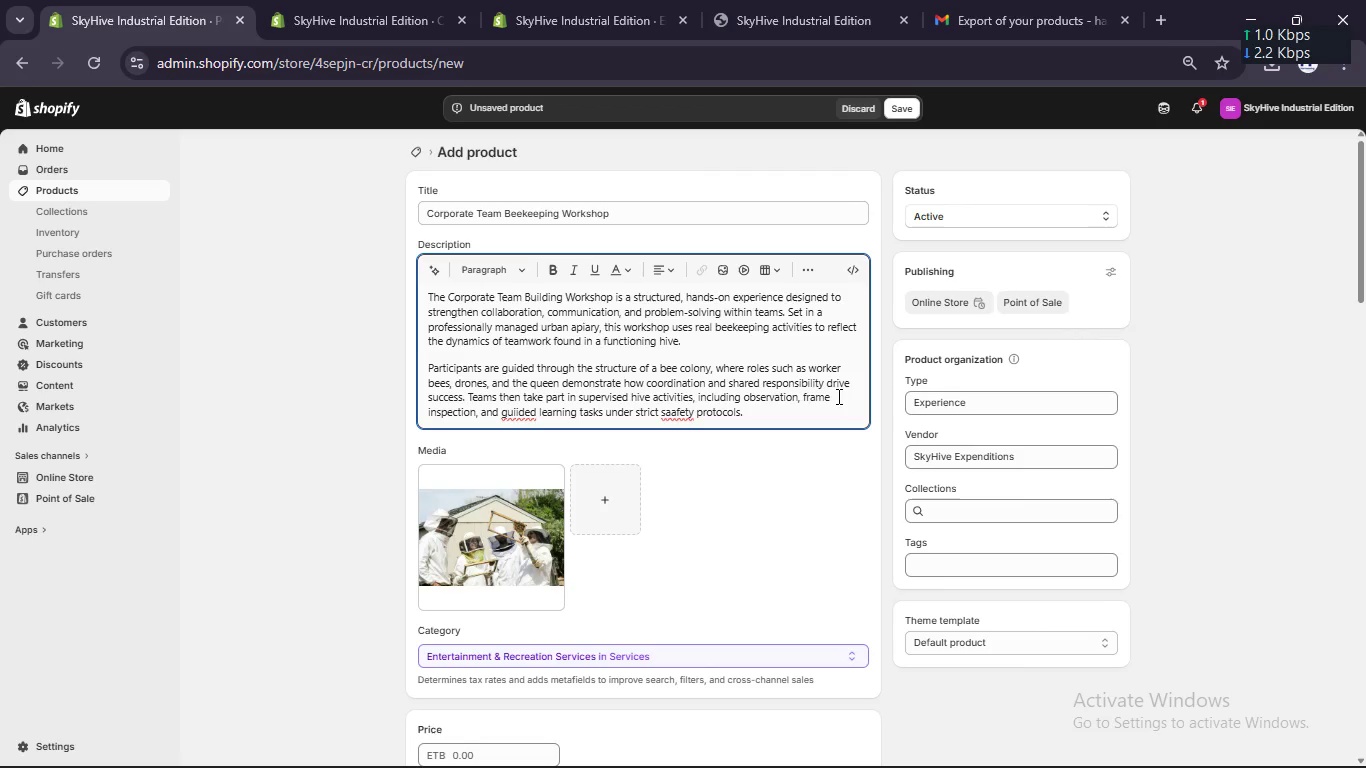 
scroll: coordinate [837, 396], scroll_direction: up, amount: 1.0
 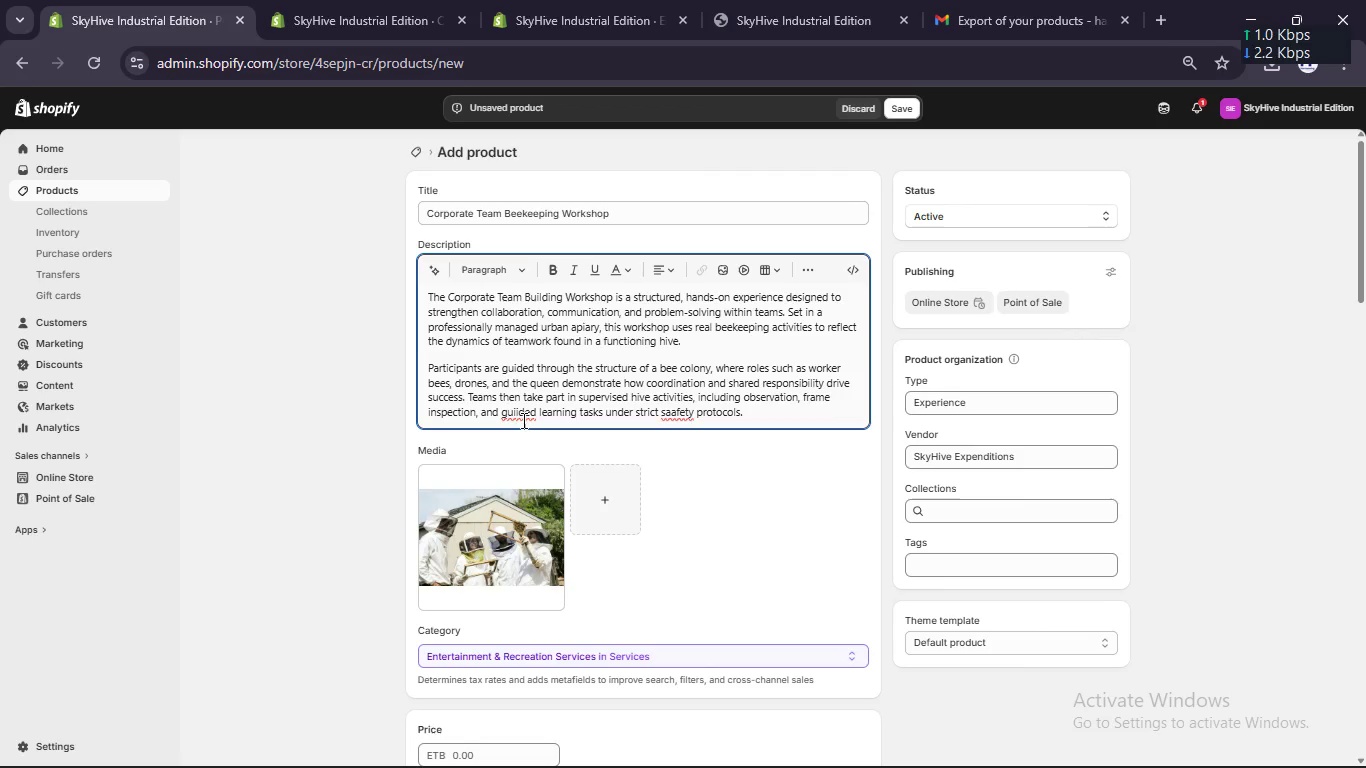 
left_click([516, 417])
 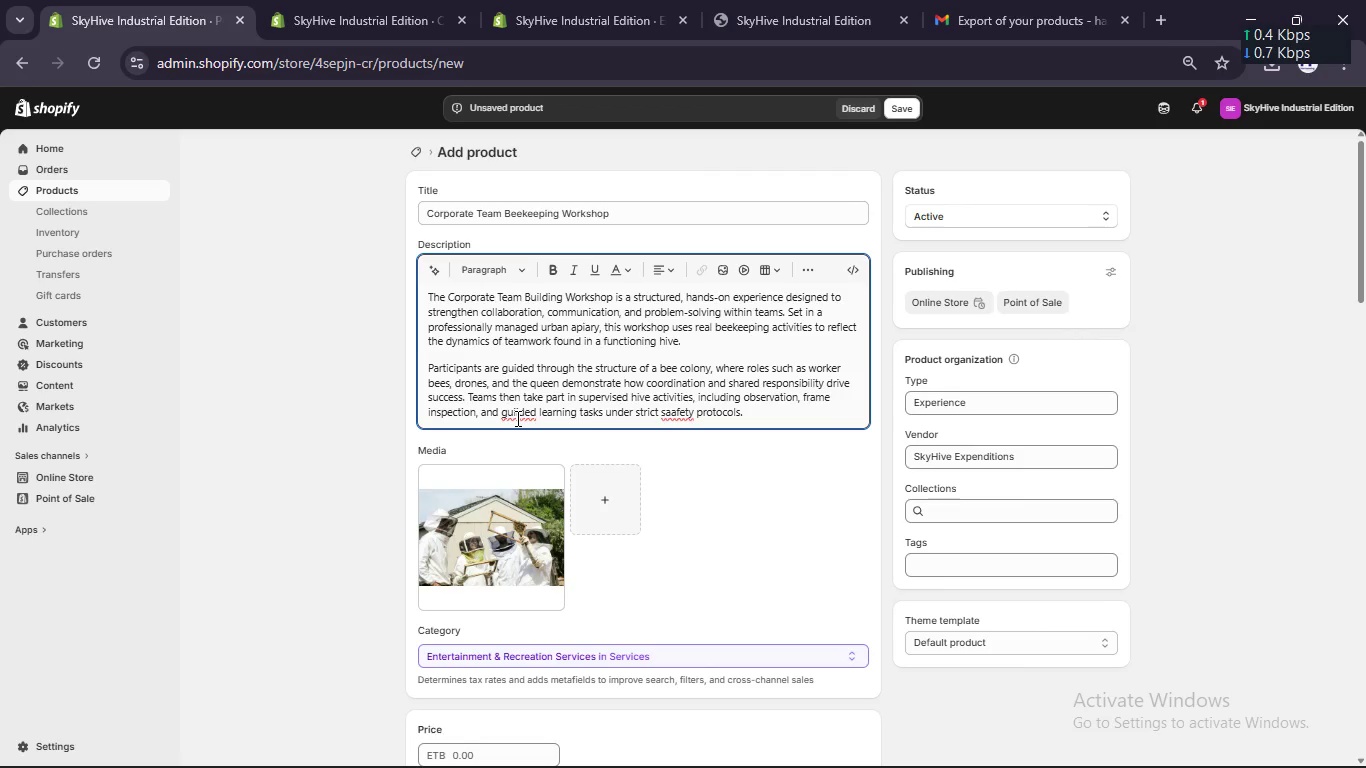 
key(Delete)
 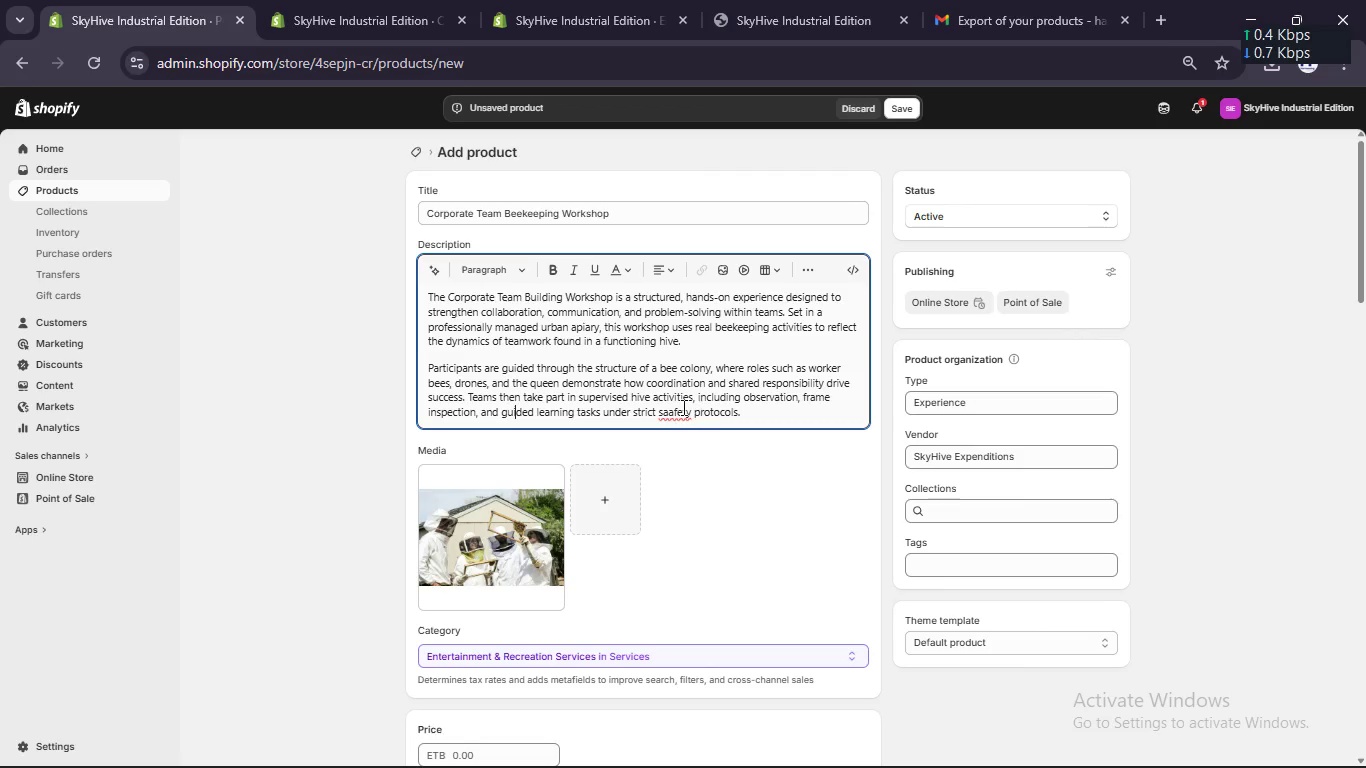 
left_click([667, 417])
 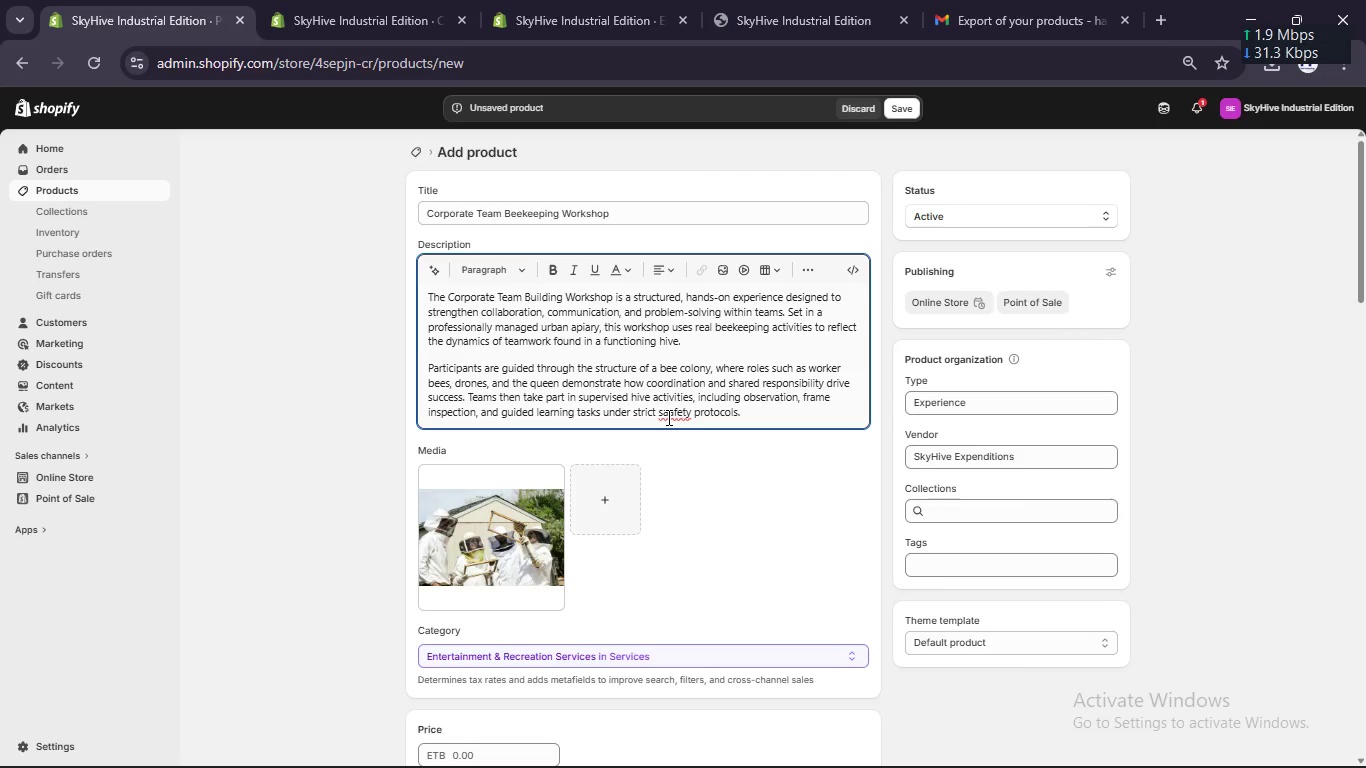 
key(Backspace)
 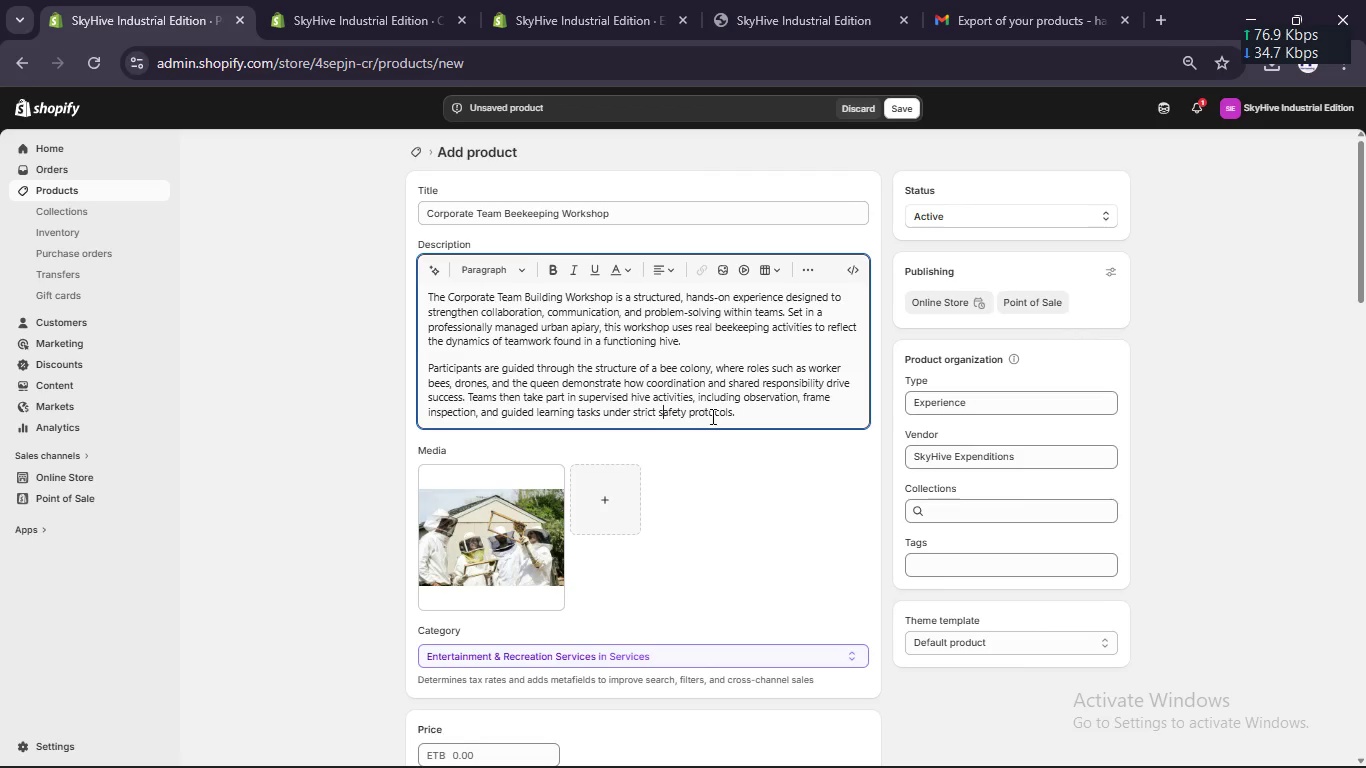 
left_click([730, 413])
 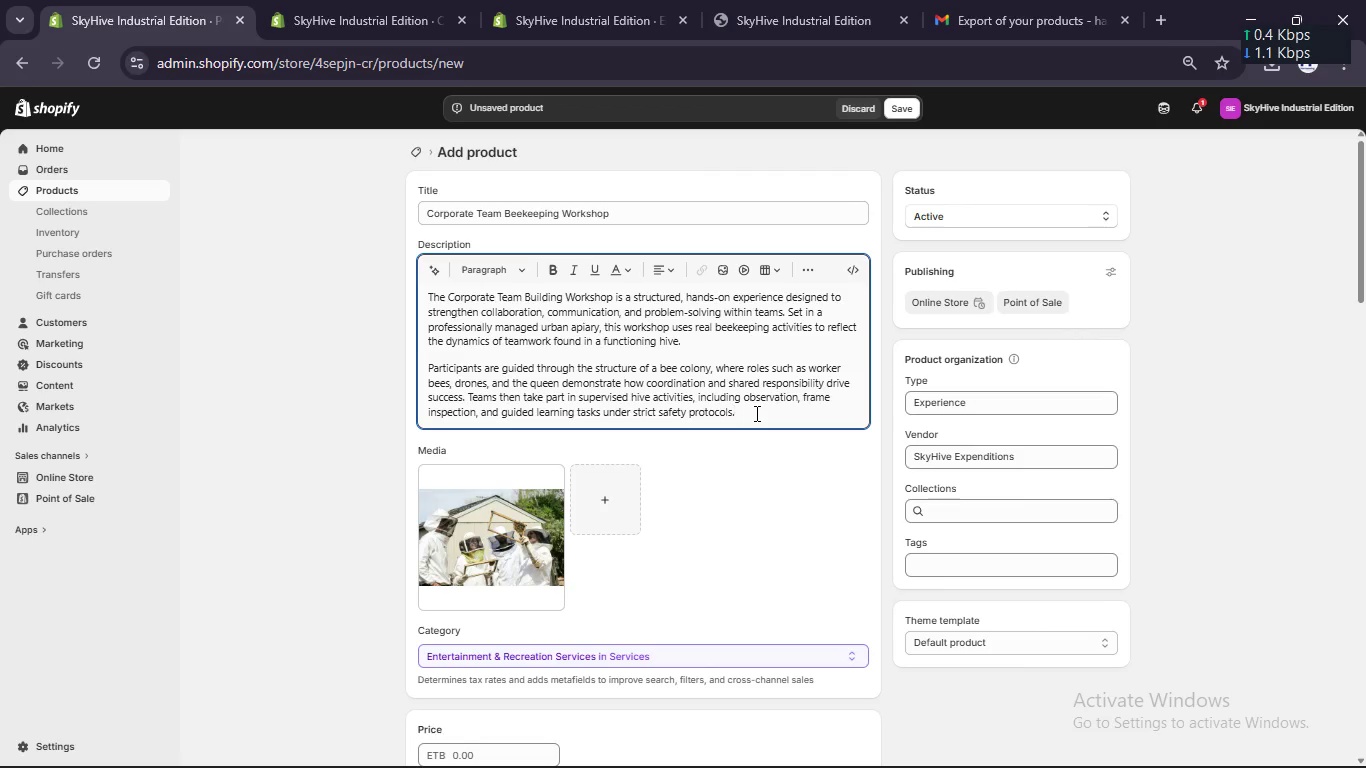 
key(Enter)
 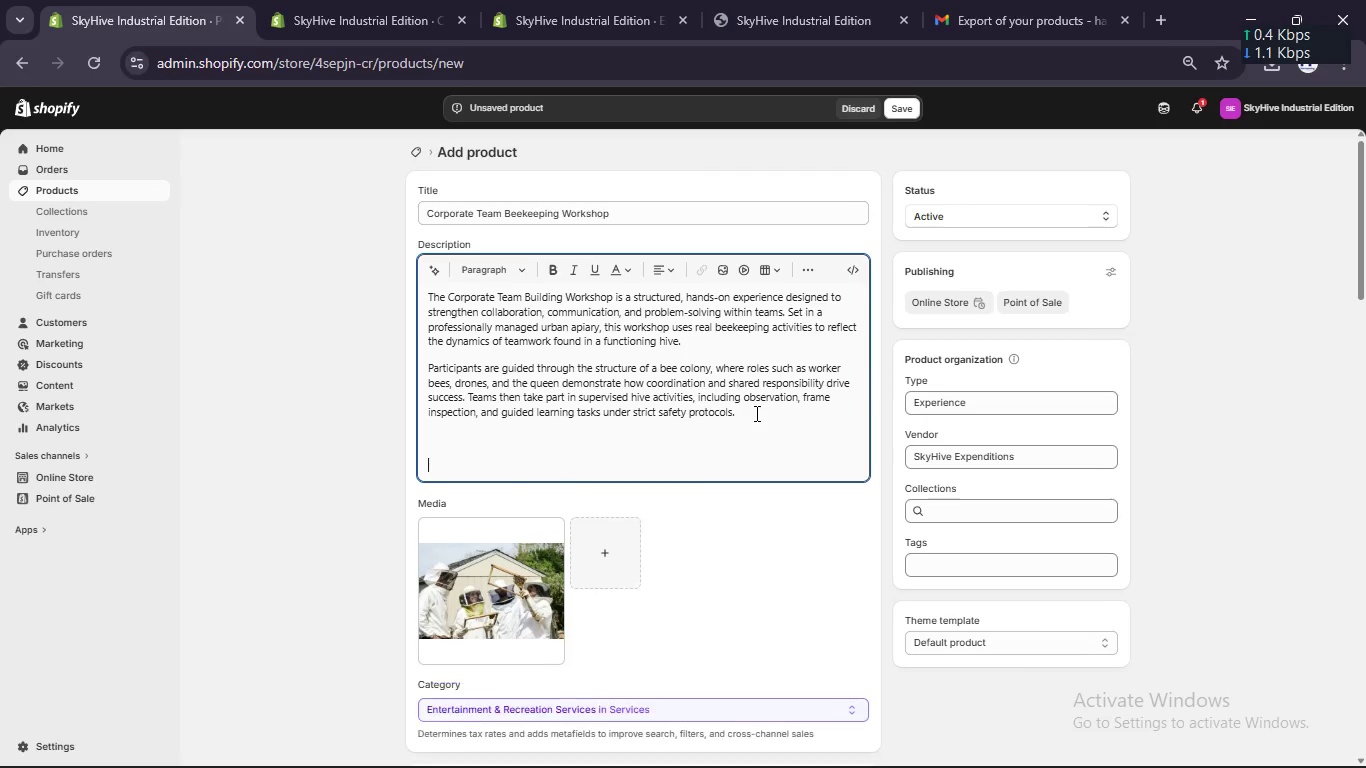 
key(Enter)
 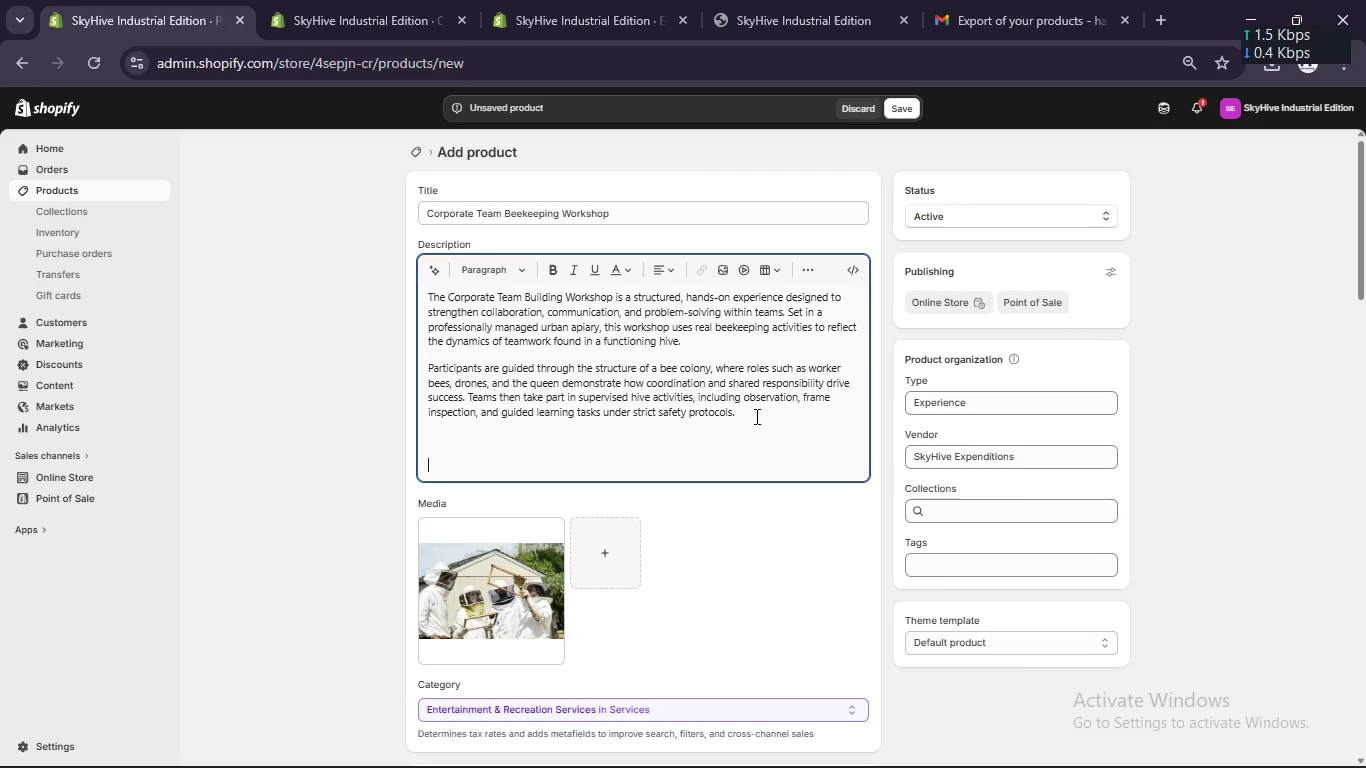 
type(a key strength of this experience is its ability to translate a)
key(Backspace)
type(natural systems into workplae insights. F )
key(Backspace)
type(acilitators drw)
key(Backspace)
type(aw parallels between hive behavior communication, cooperation.)
 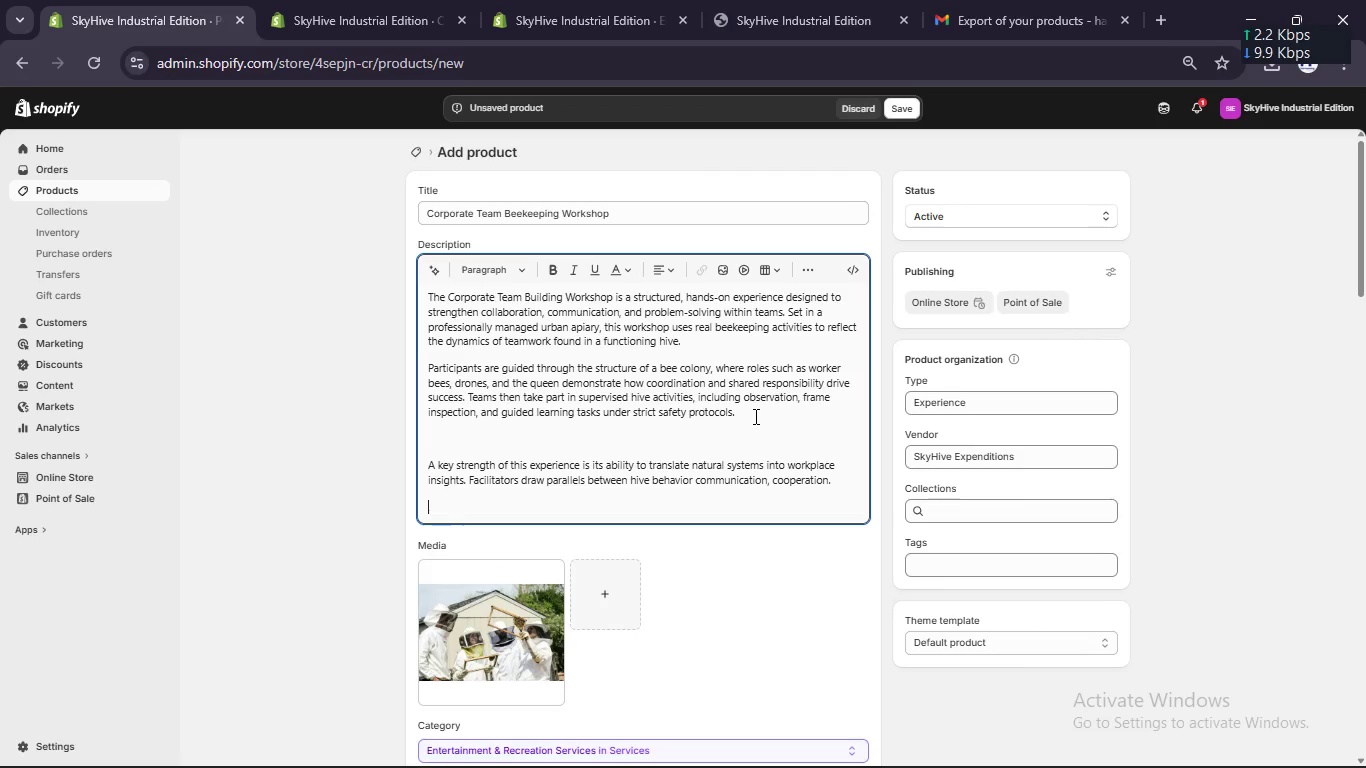 
key(Enter)
 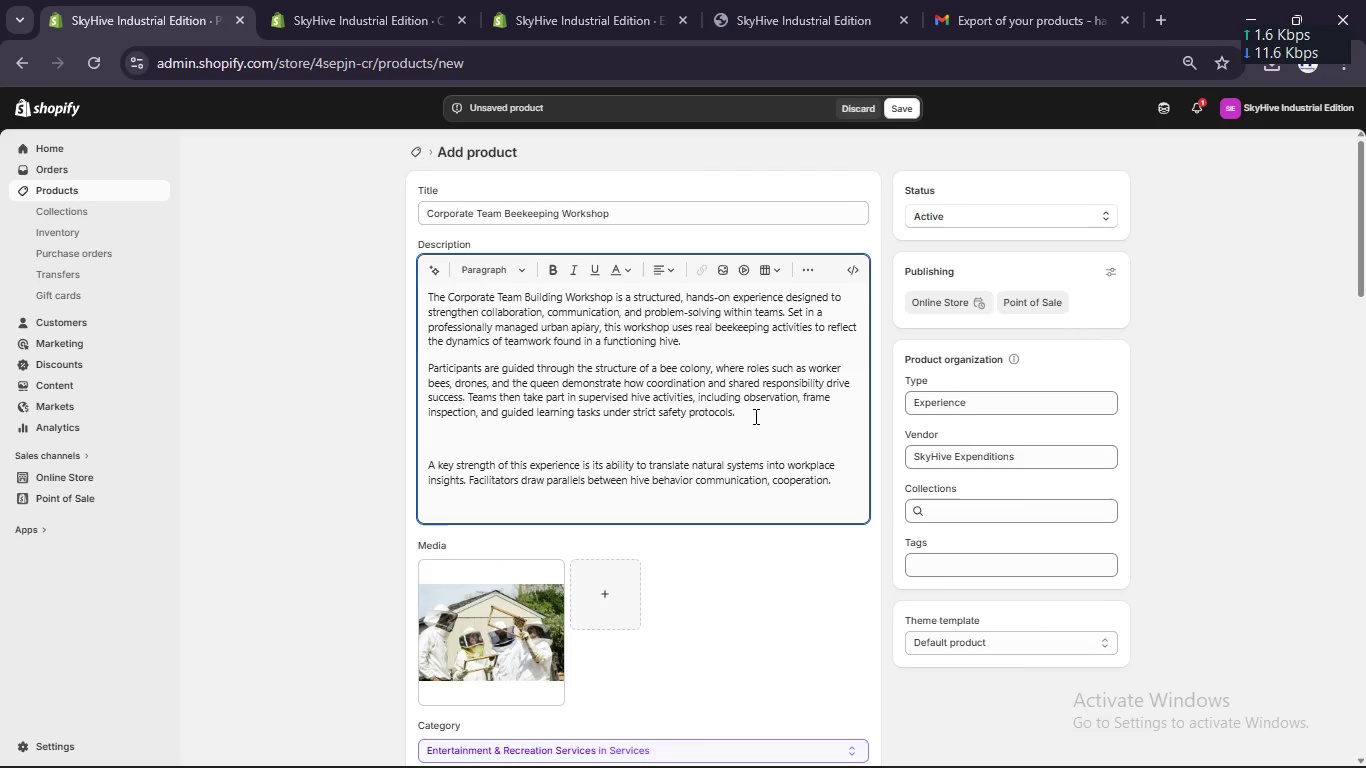 
type(The S)
key(Backspace)
type(sessuoo)
key(Backspace)
key(Backspace)
key(Backspace)
type(ion conclude  with a guided honey tasting and group s)
key(Backspace)
type(discussion, allowig team to reflect on their experiene in a relaxed environment. This workshop is ideal for compaies seel)
key(Backspace)
type(king a meaningful alternative to trditional teama-buiding programs, combining )
key(Backspace)
type(, rn)
key(Backspace)
key(Backspace)
type(engagemnet and real-world appliation in a unique settin.)
 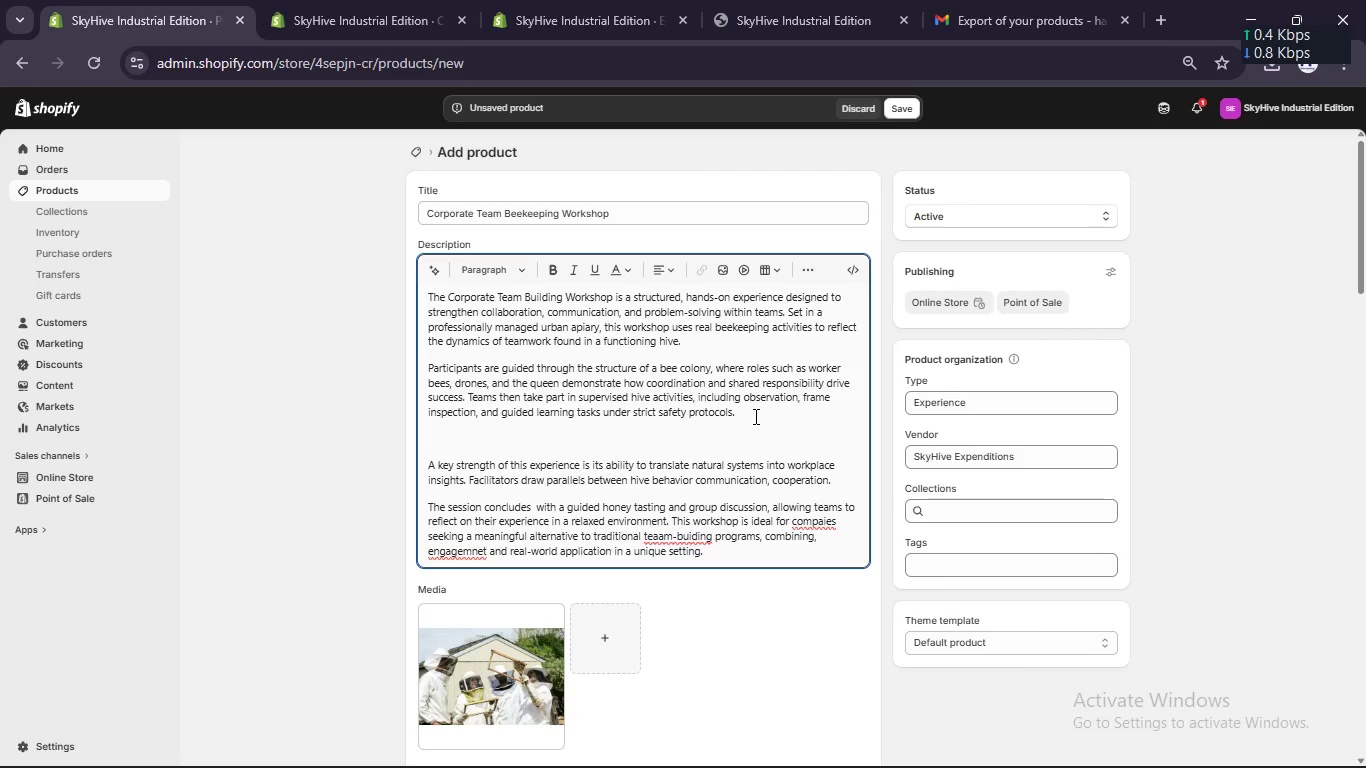 
left_click([472, 554])
 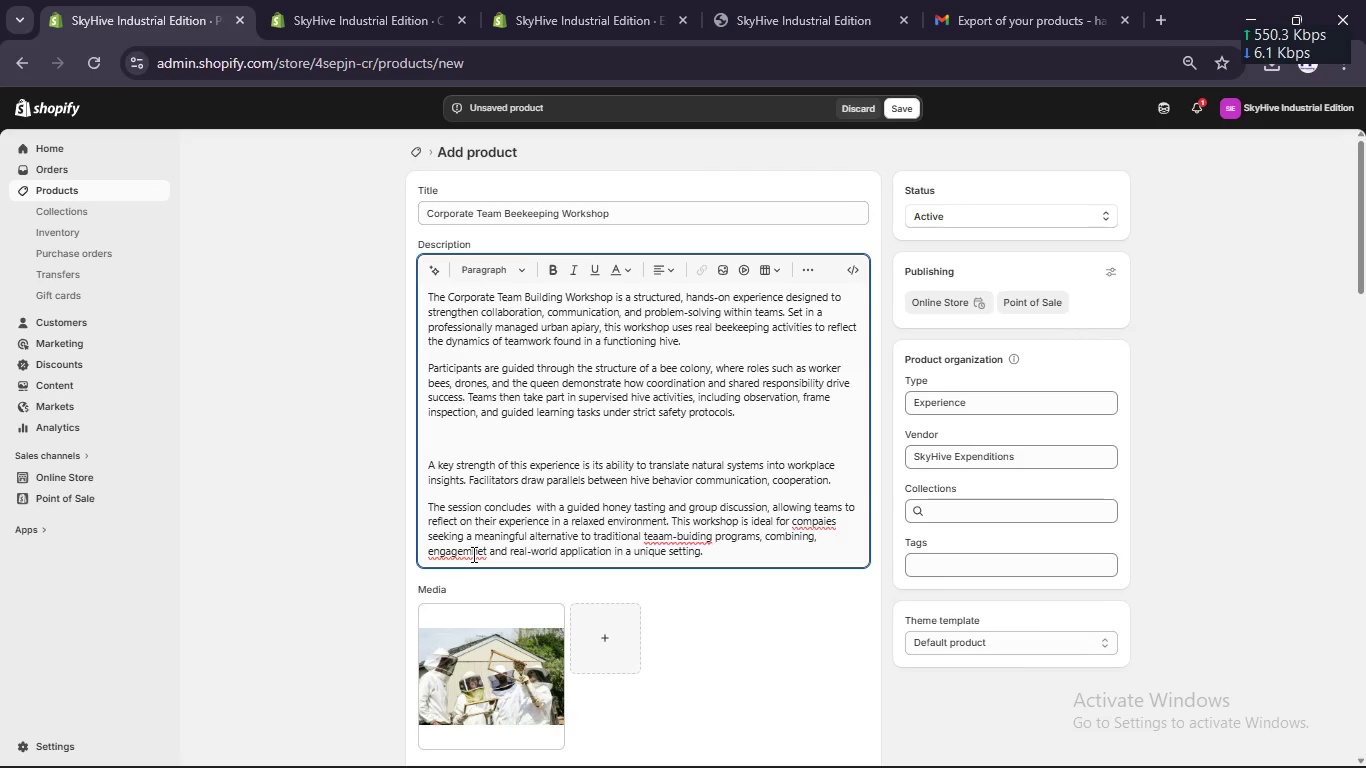 
key(E)
 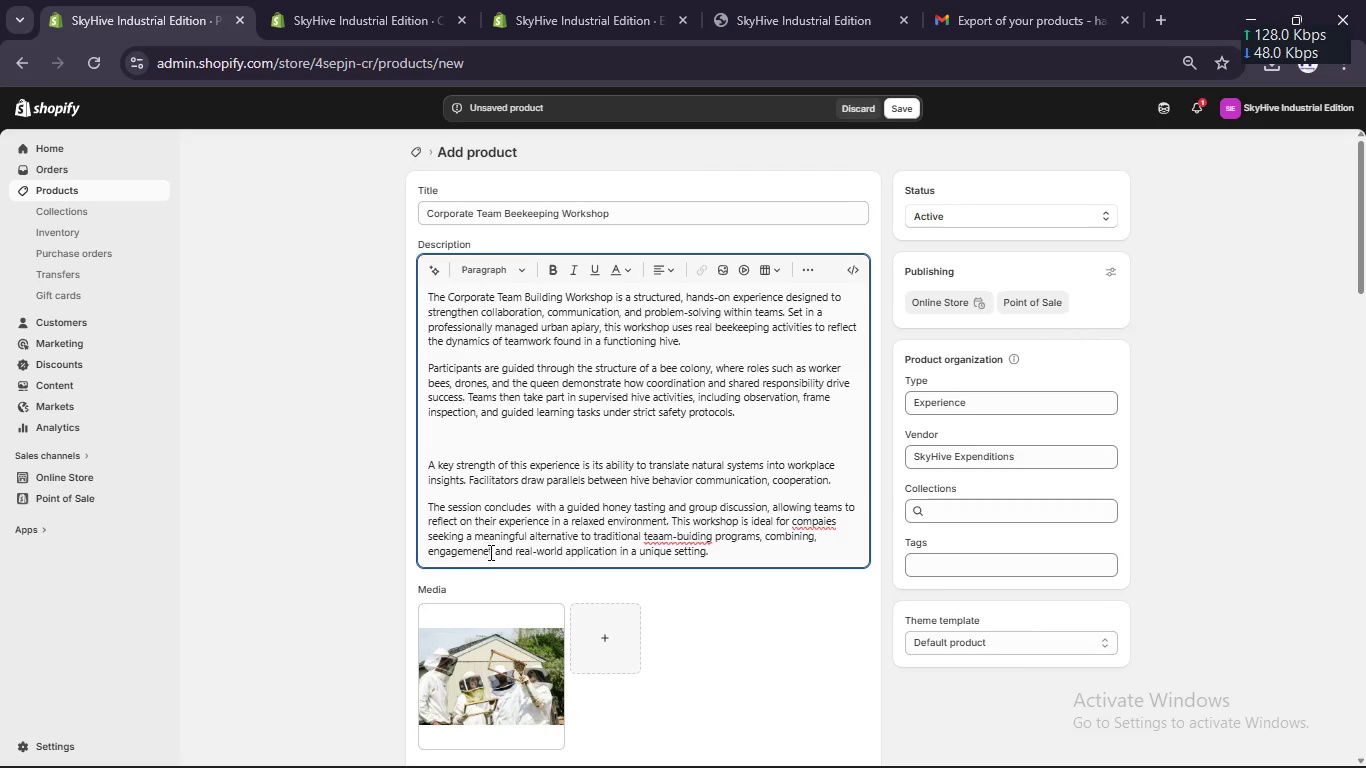 
key(Backspace)
 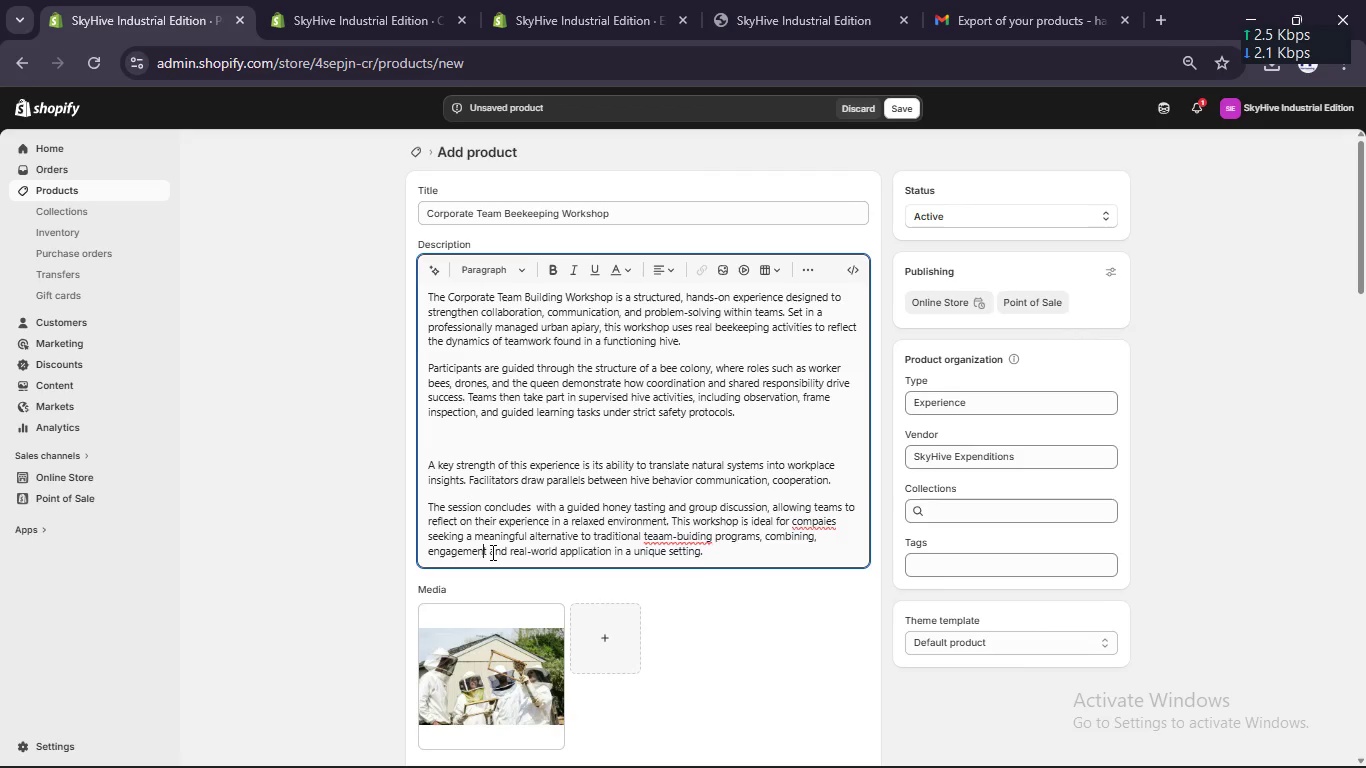 
scroll: coordinate [489, 552], scroll_direction: up, amount: 1.0
 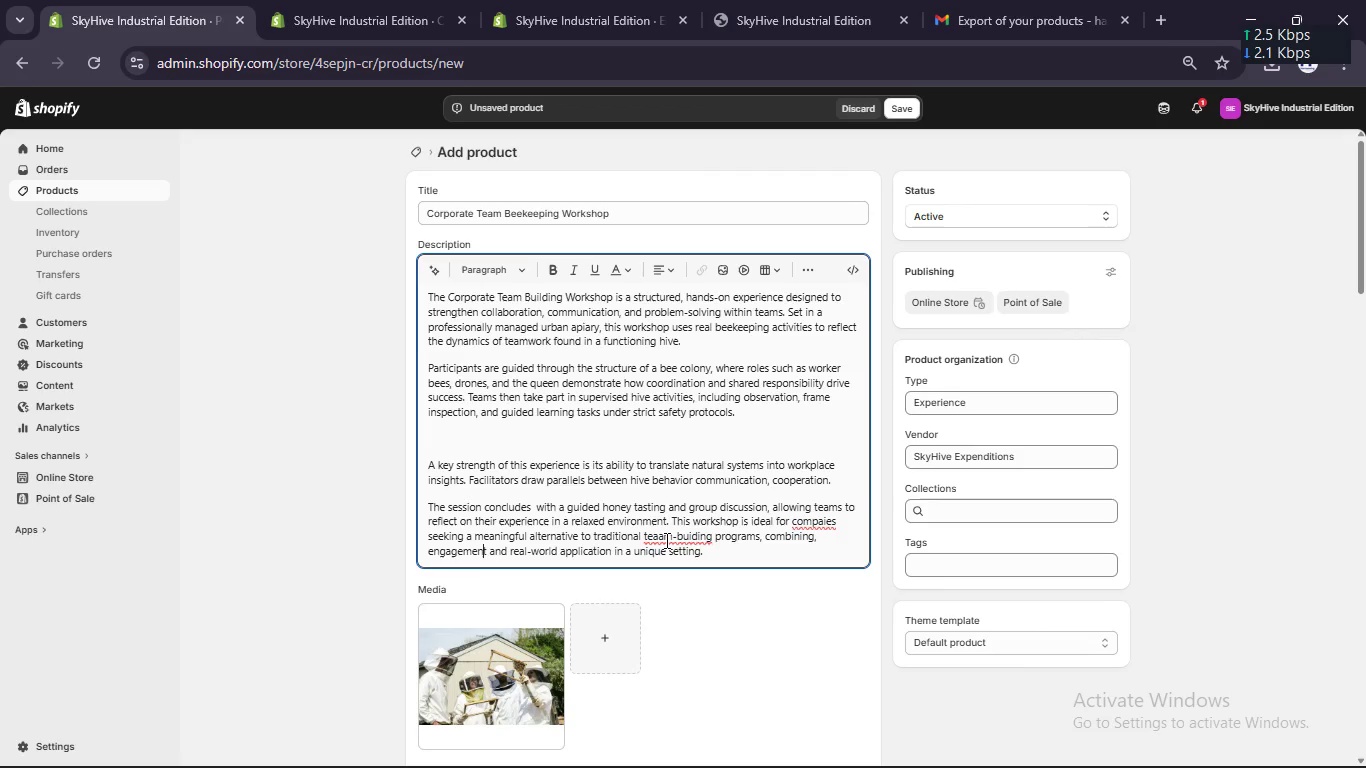 
left_click([665, 539])
 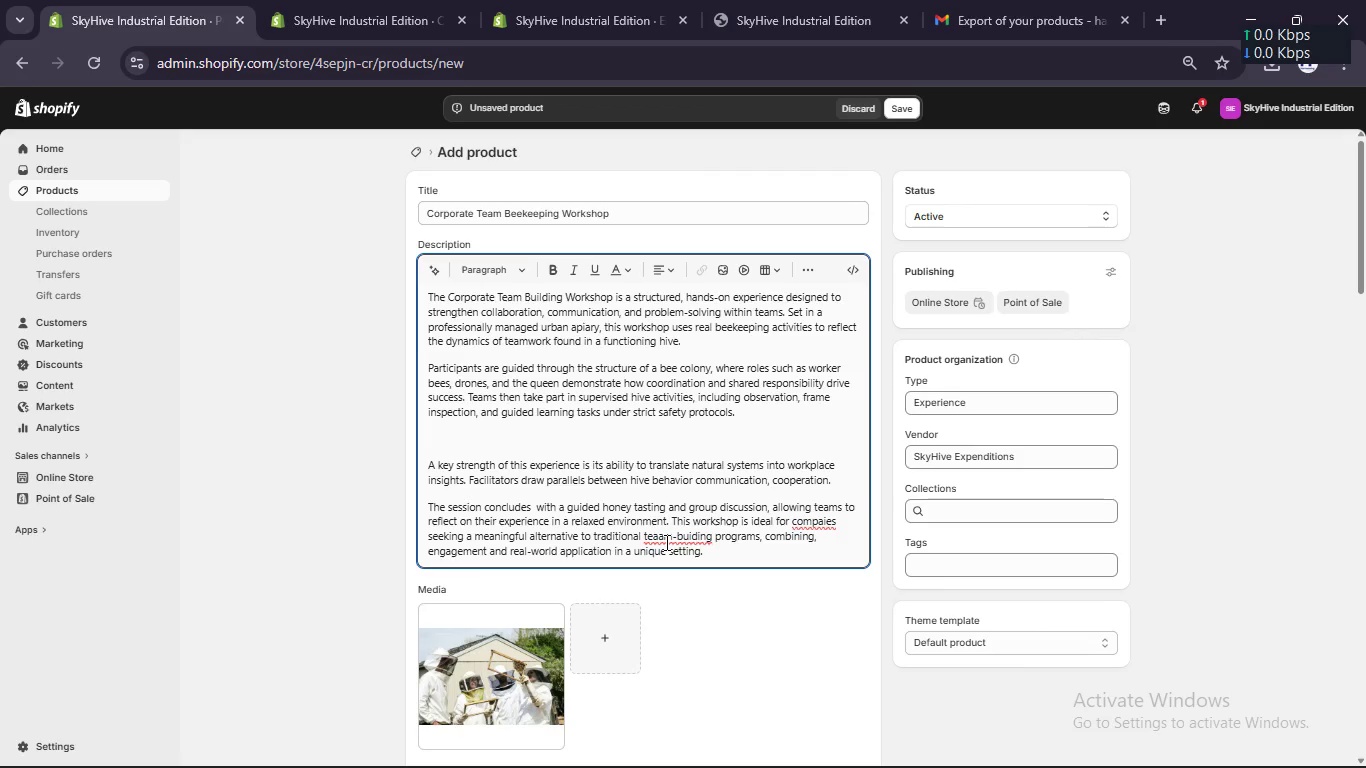 
key(Backspace)
 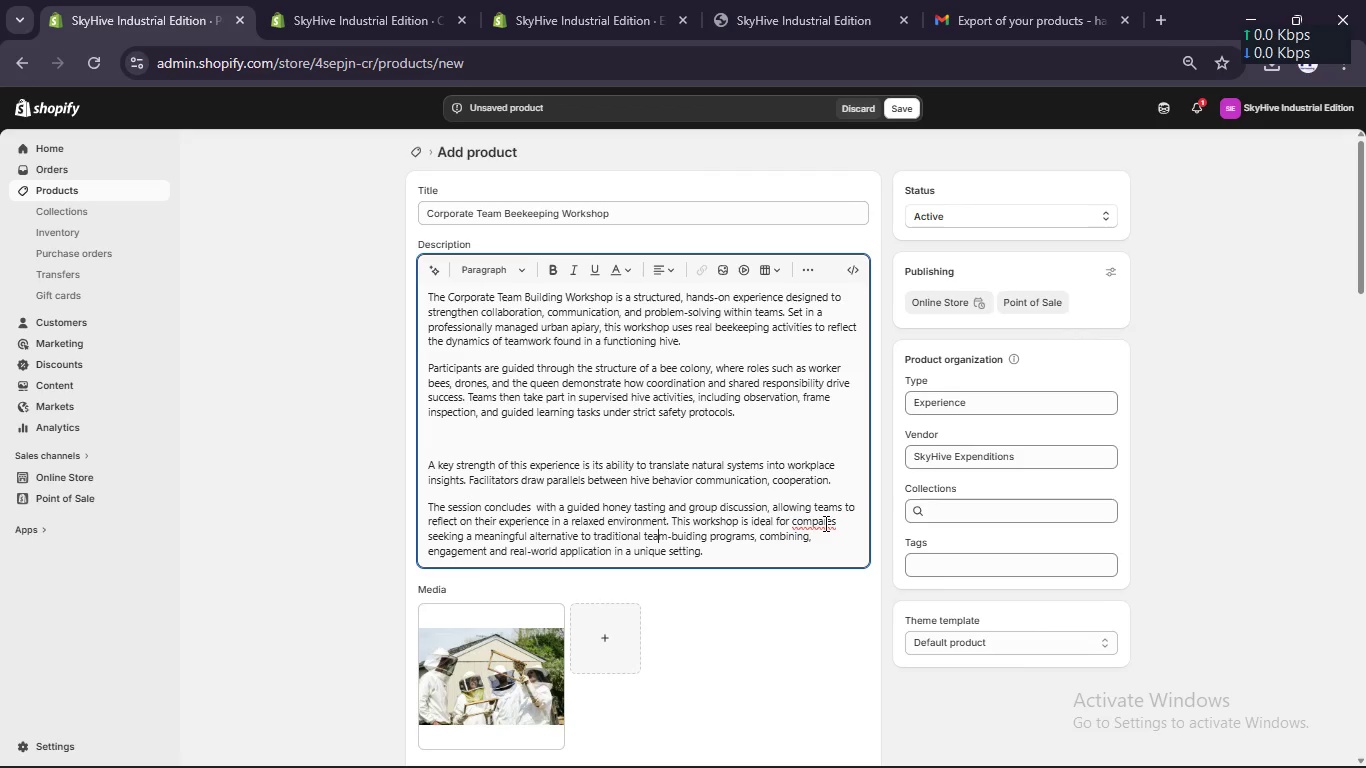 
left_click([826, 523])
 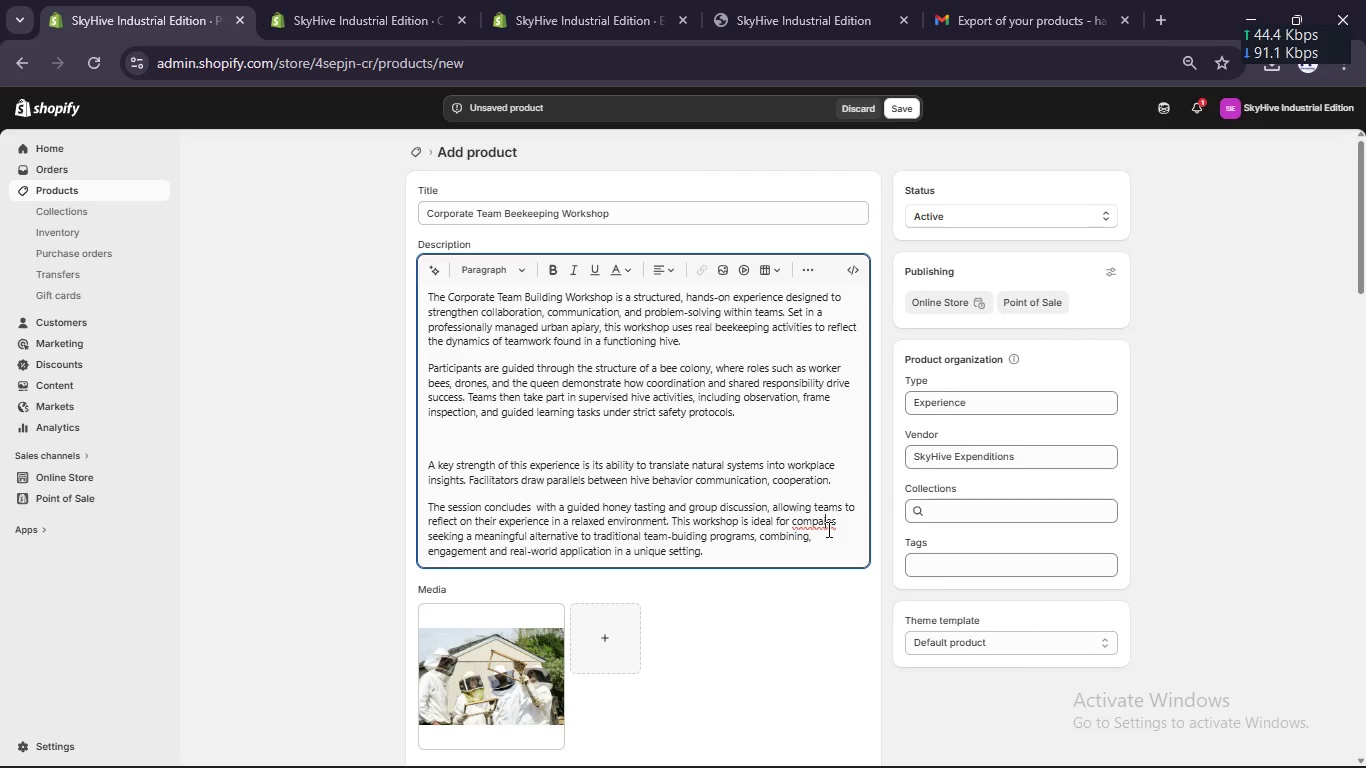 
key(ArrowLeft)
 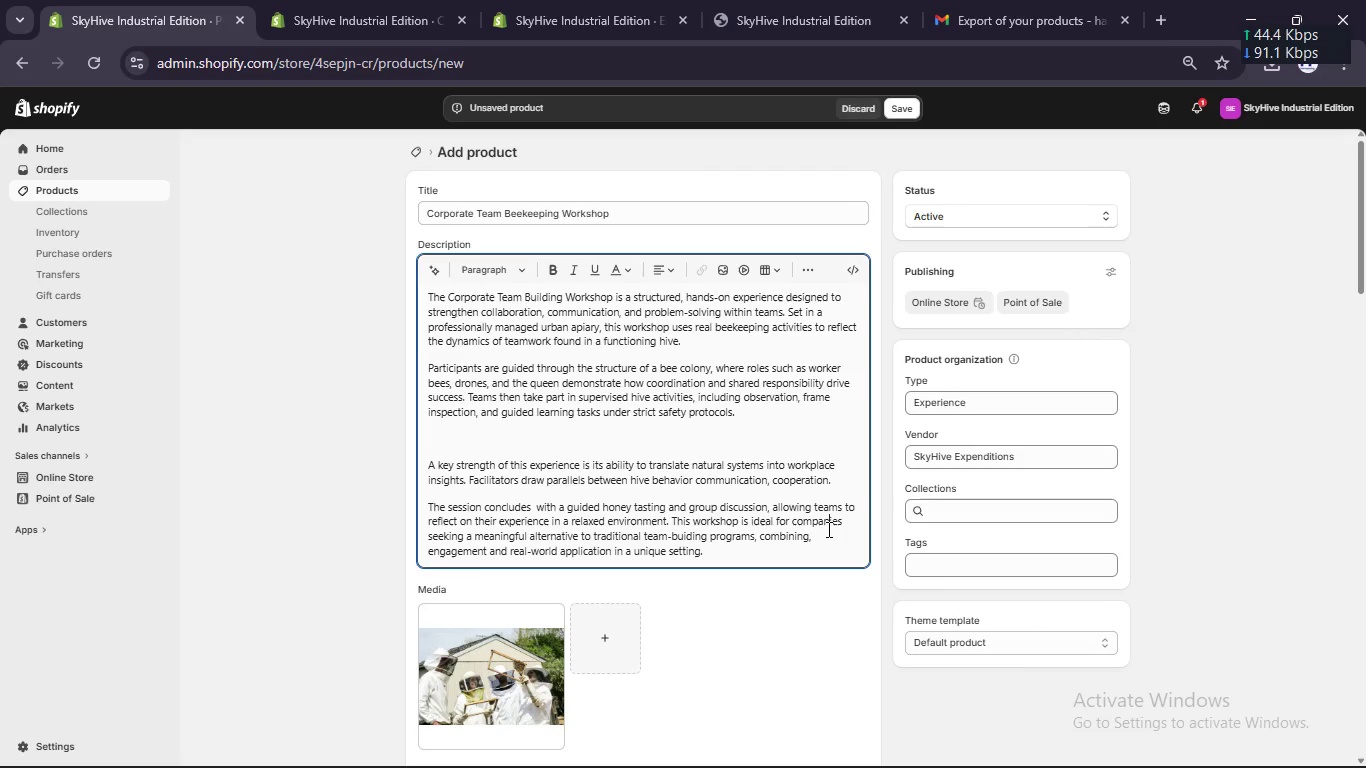 
key(N)
 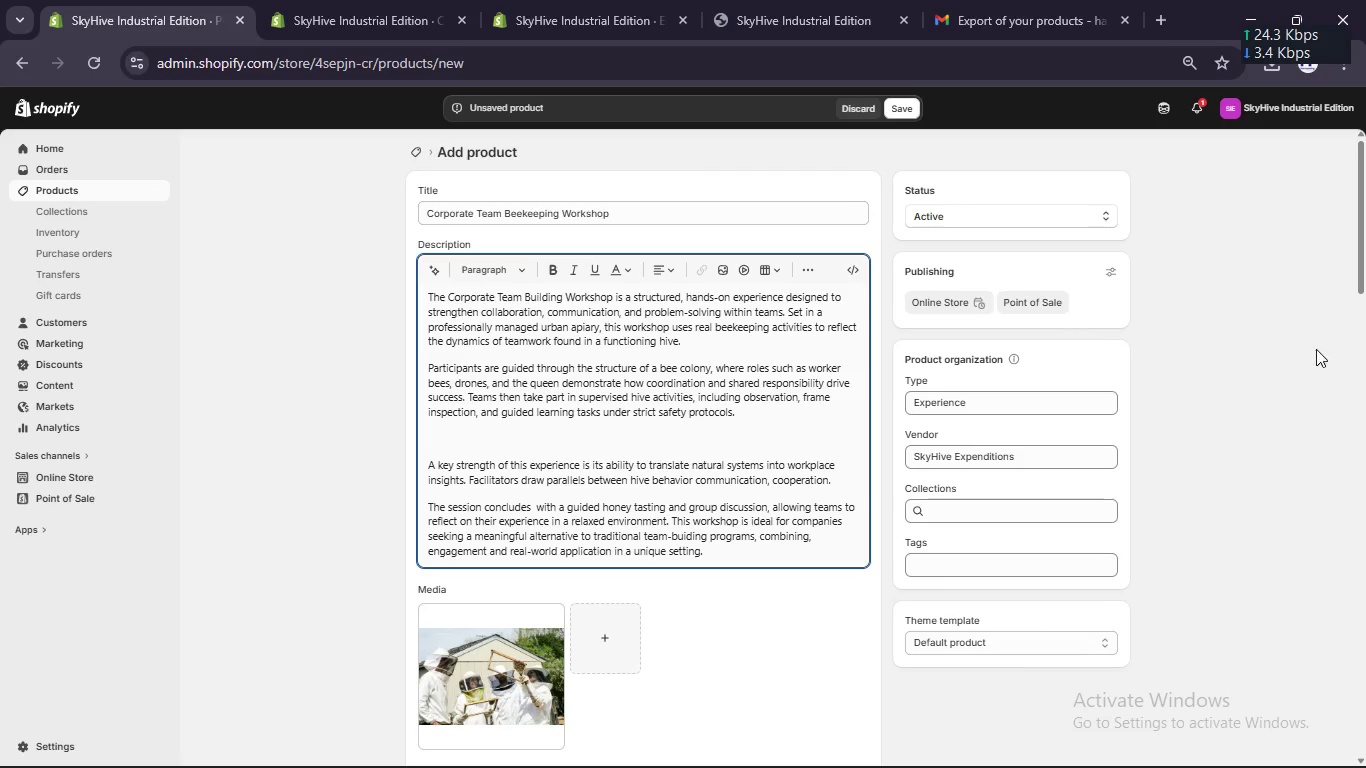 
left_click([1277, 370])
 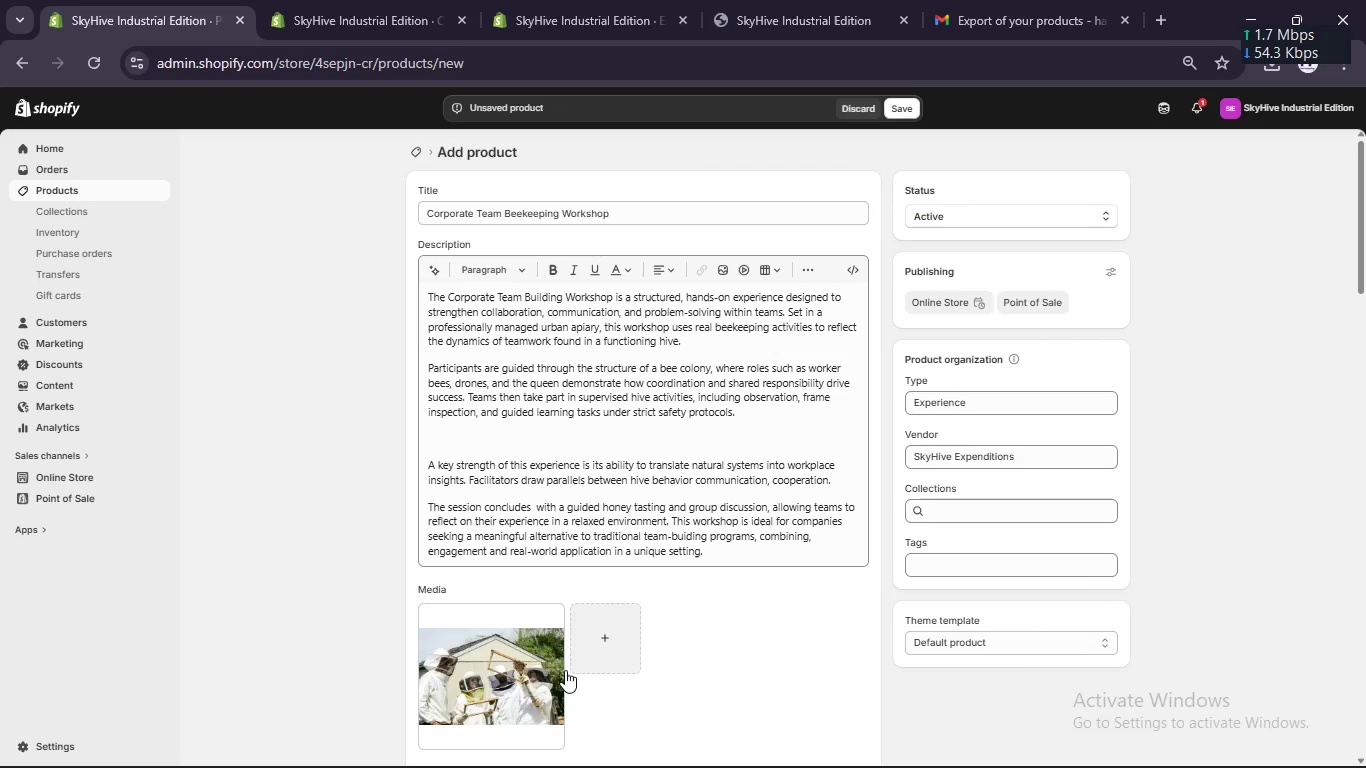 
left_click([518, 676])
 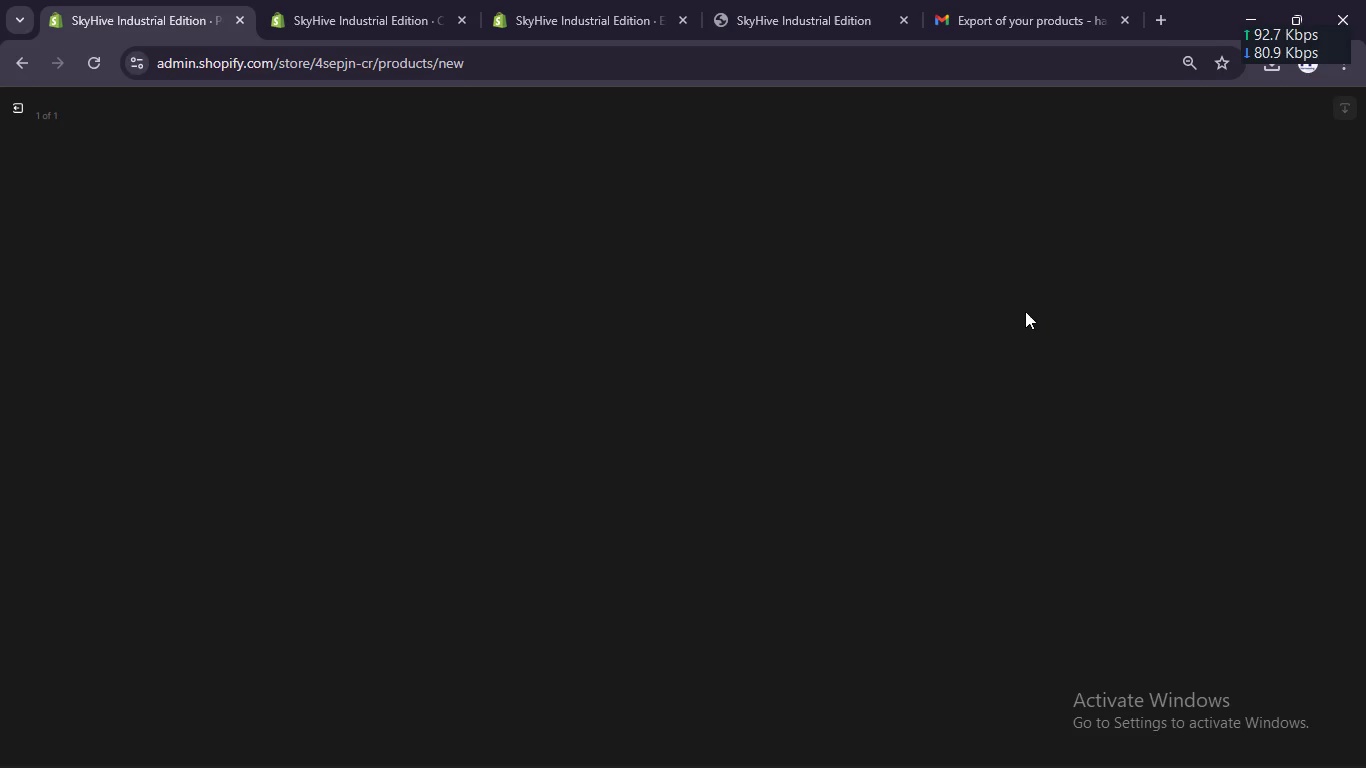 
mouse_move([1046, 311])
 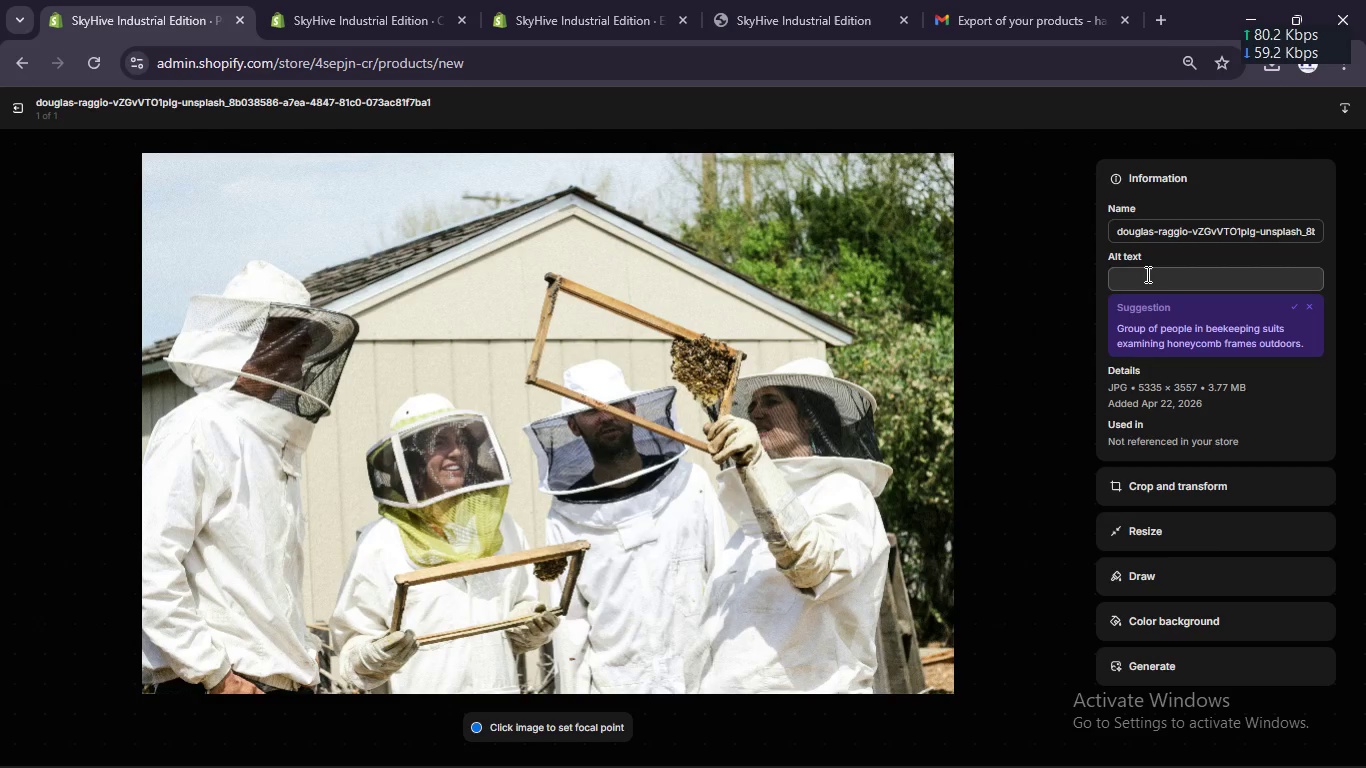 
left_click([1146, 274])
 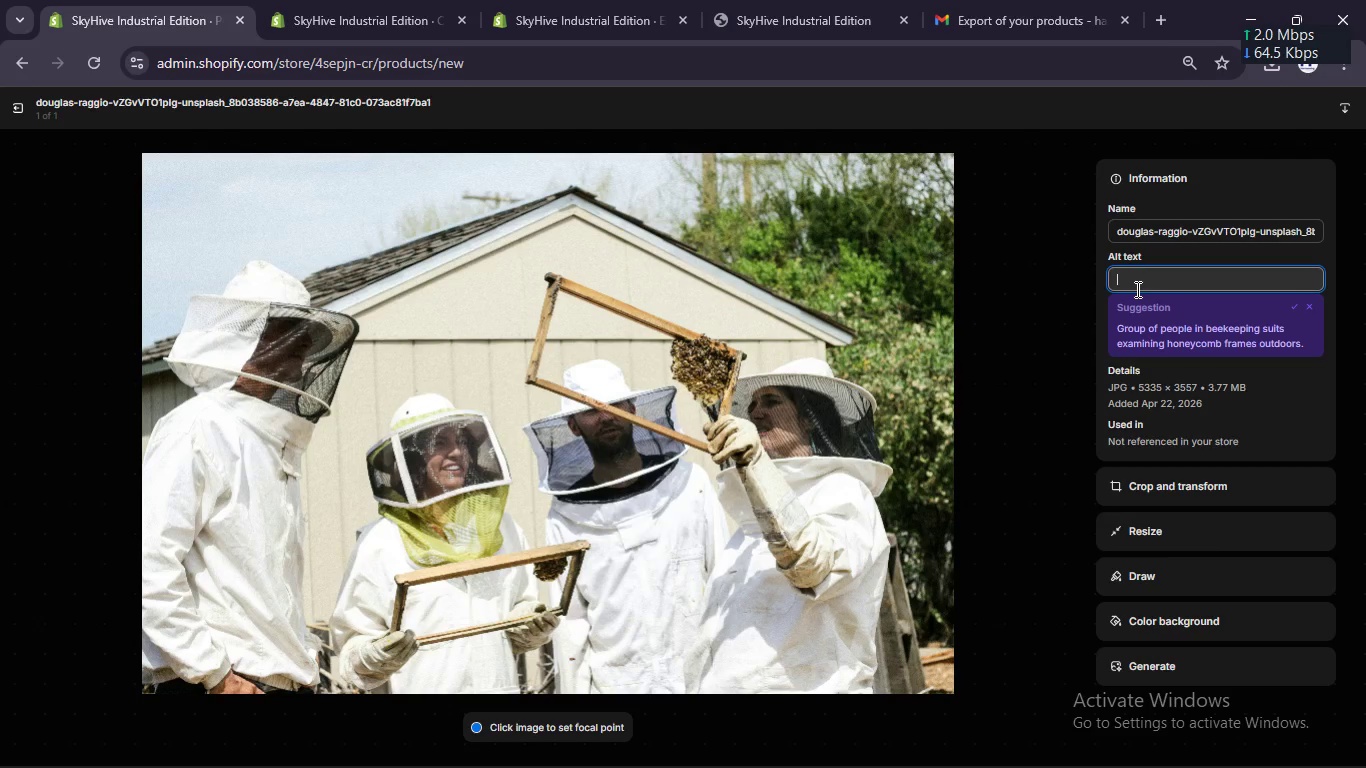 
type(corporate team beekeep)
key(Backspace)
type(ping workshop urban hive teamwork experience rooftop aipa)
key(Backspace)
key(Backspace)
key(Backspace)
type(piary.)
 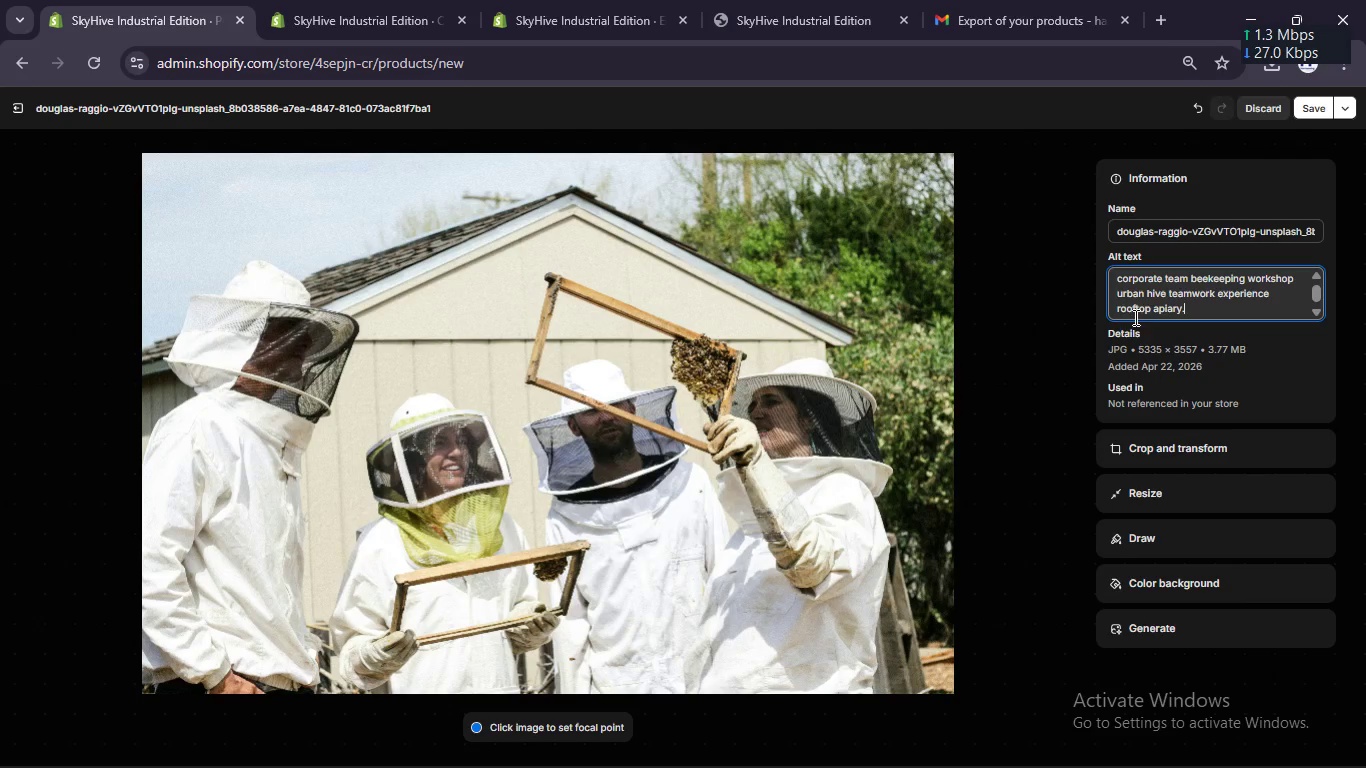 
scroll: coordinate [1142, 329], scroll_direction: none, amount: 0.0
 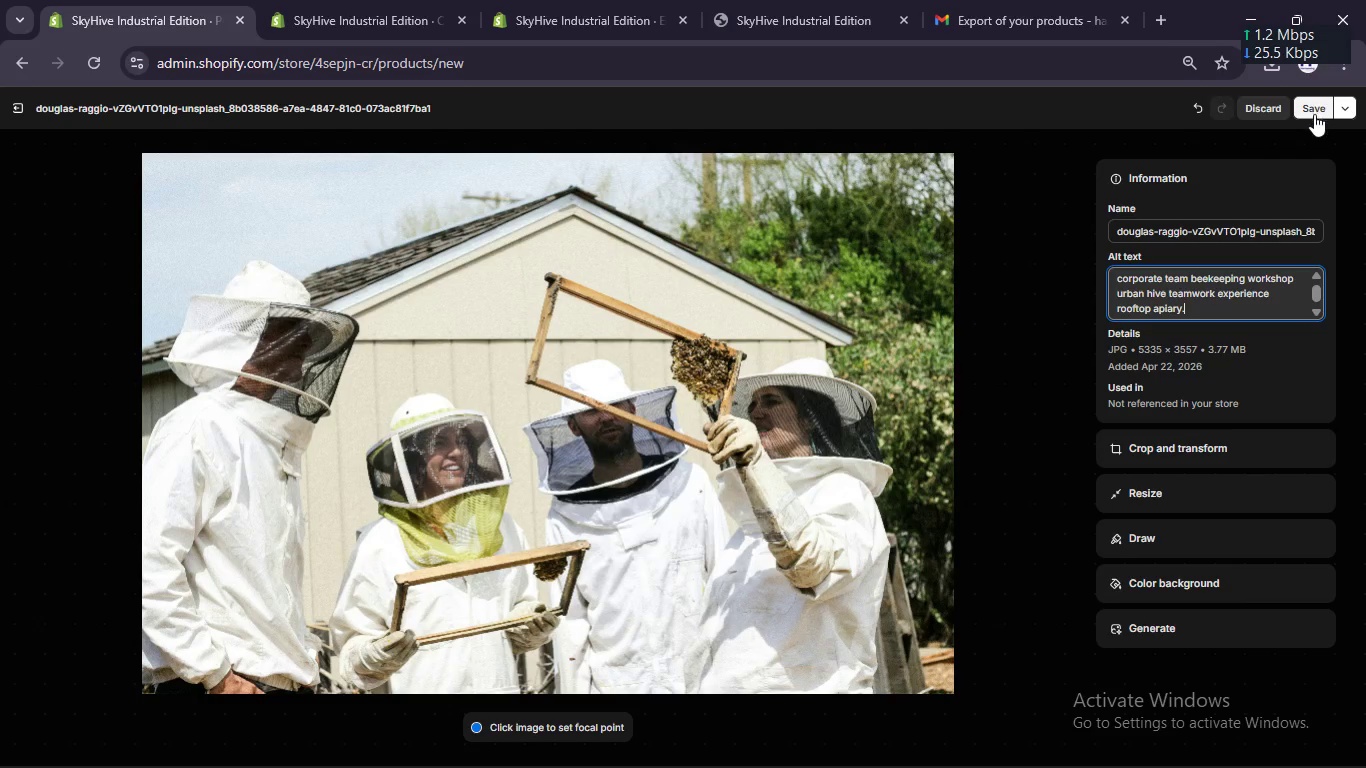 
left_click([1314, 114])
 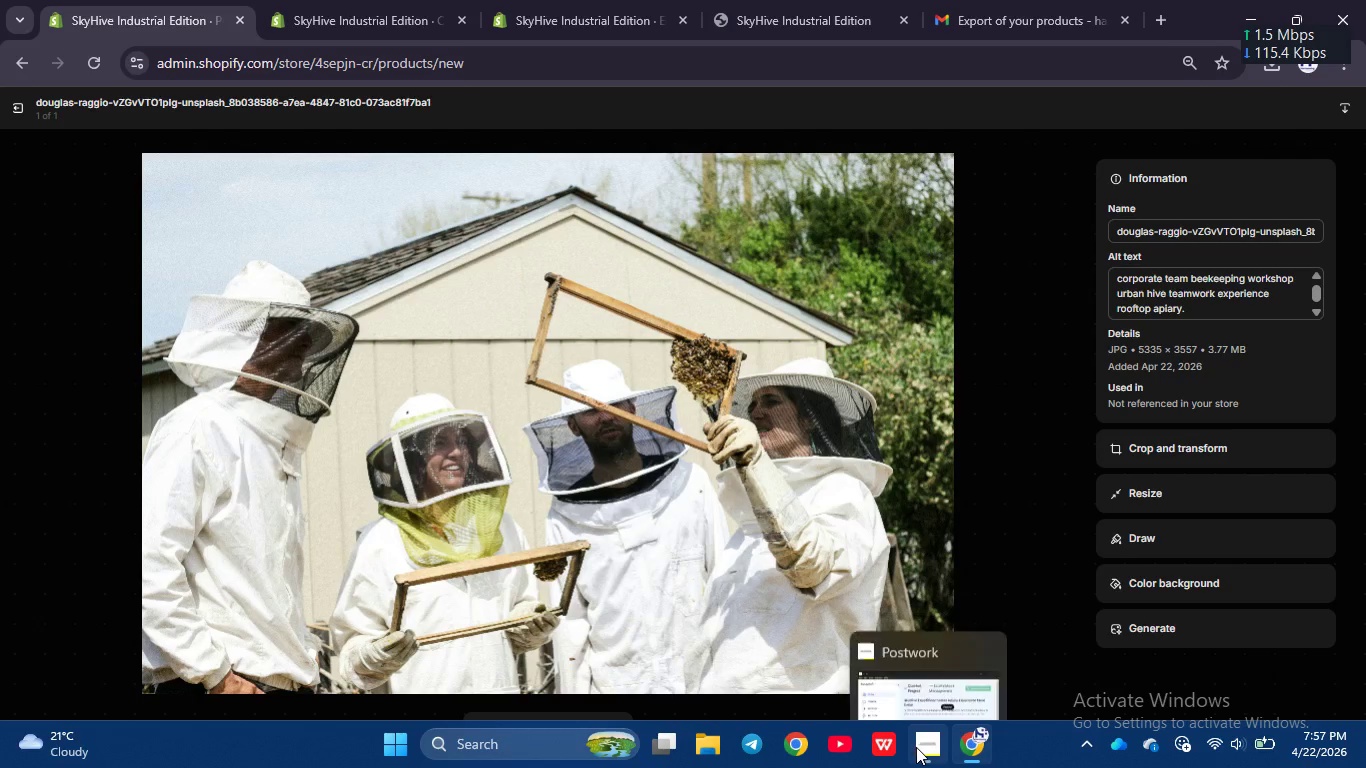 
scroll: coordinate [769, 454], scroll_direction: up, amount: 5.0
 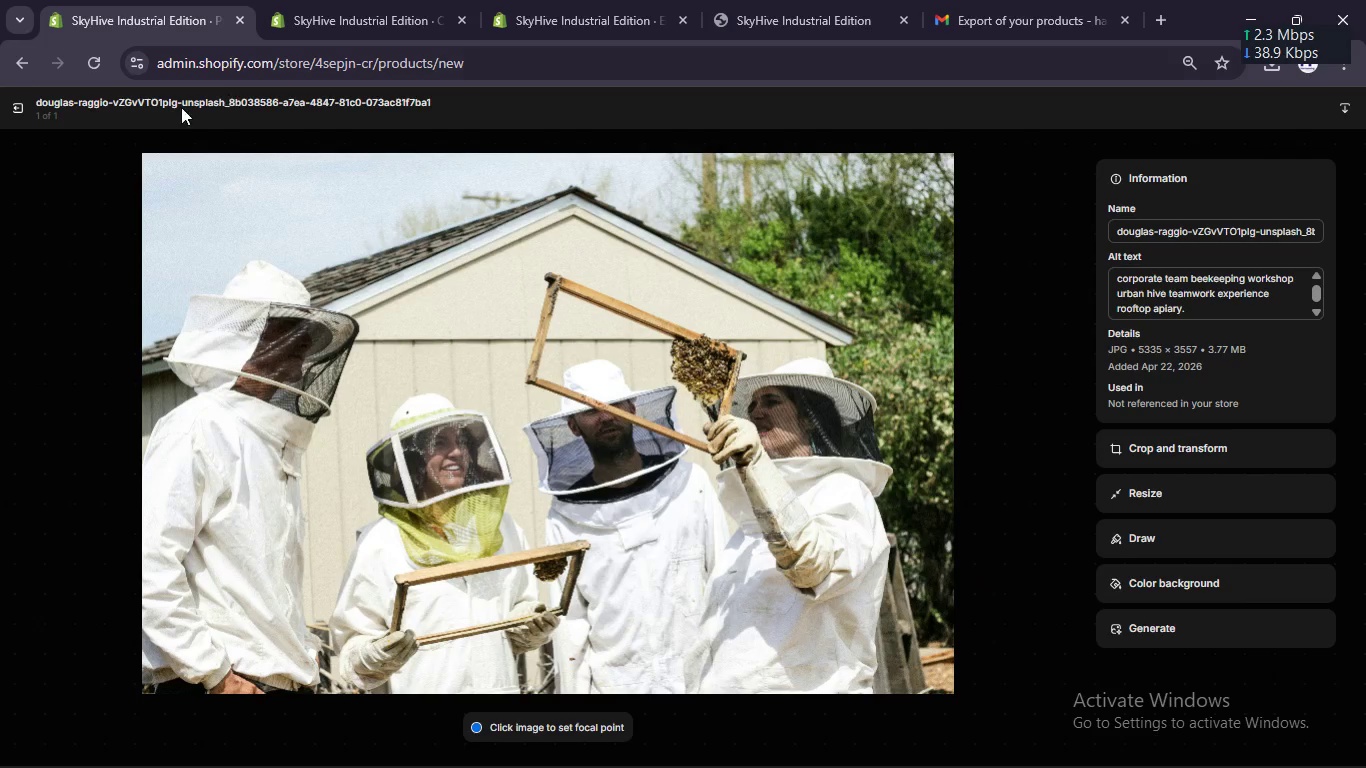 
left_click([15, 116])
 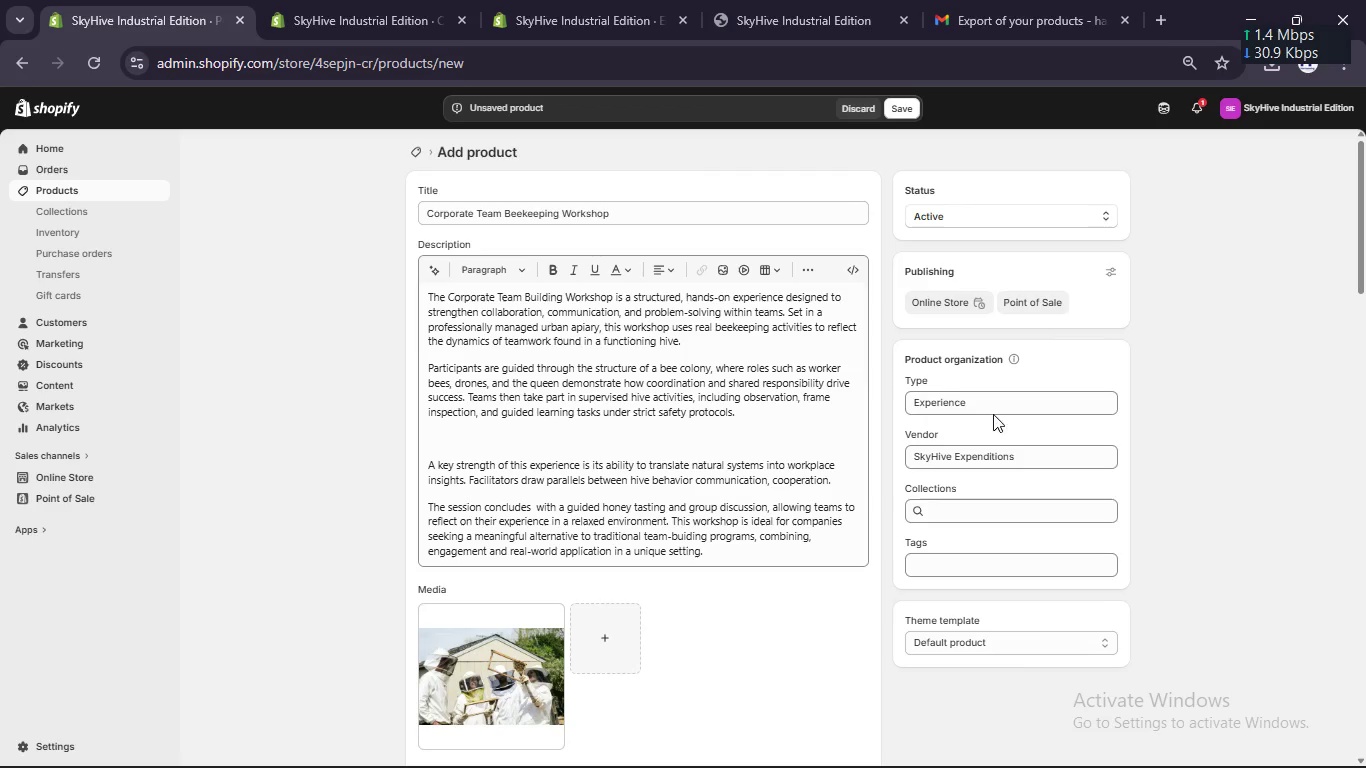 
scroll: coordinate [991, 404], scroll_direction: up, amount: 4.0
 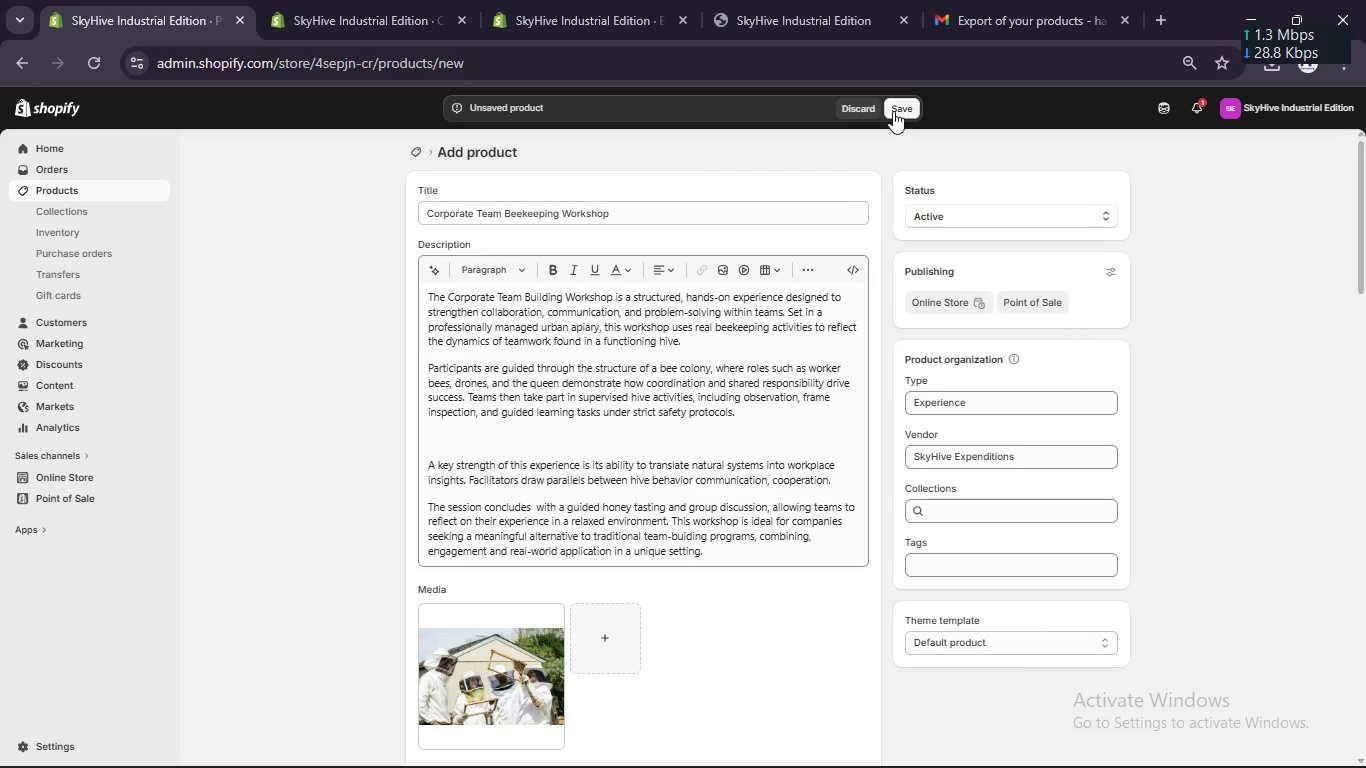 
left_click([893, 111])
 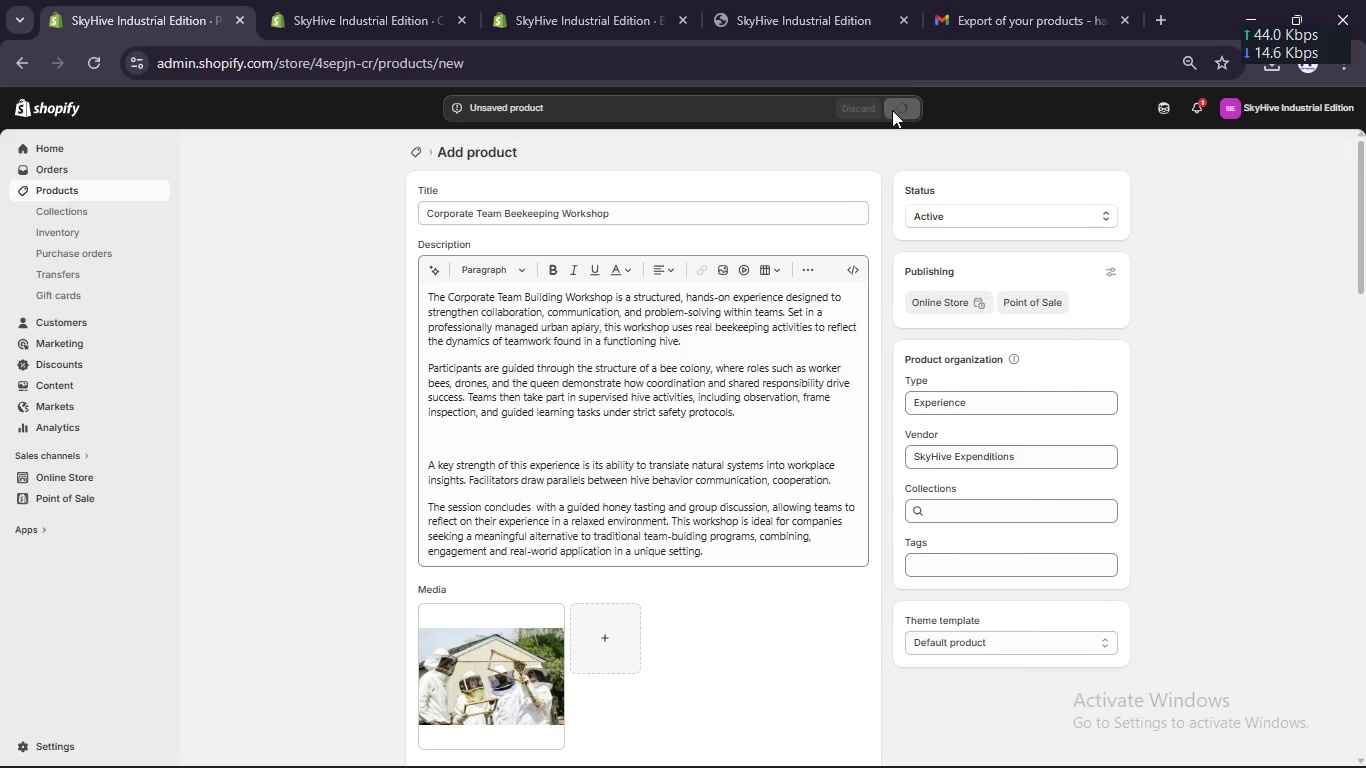 
wait(9.14)
 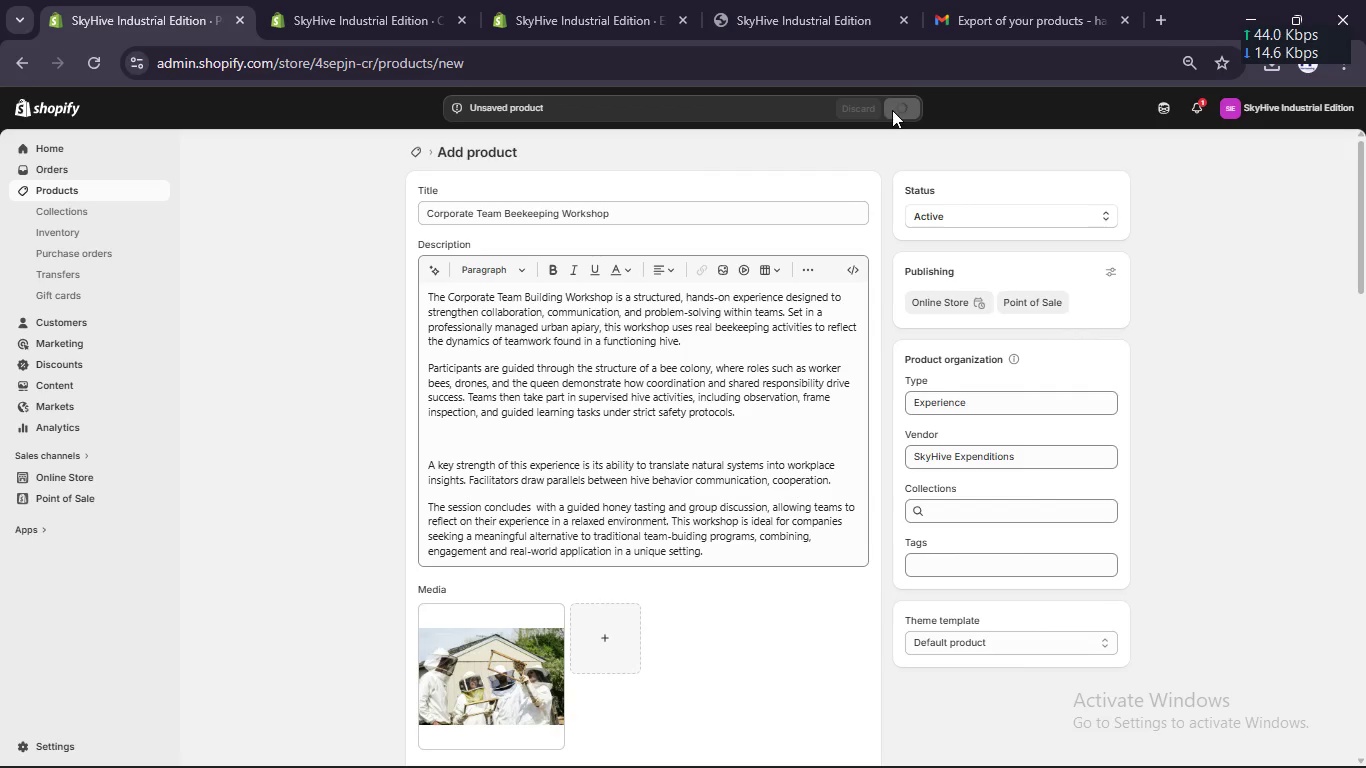 
scroll: coordinate [1119, 694], scroll_direction: down, amount: 19.0
 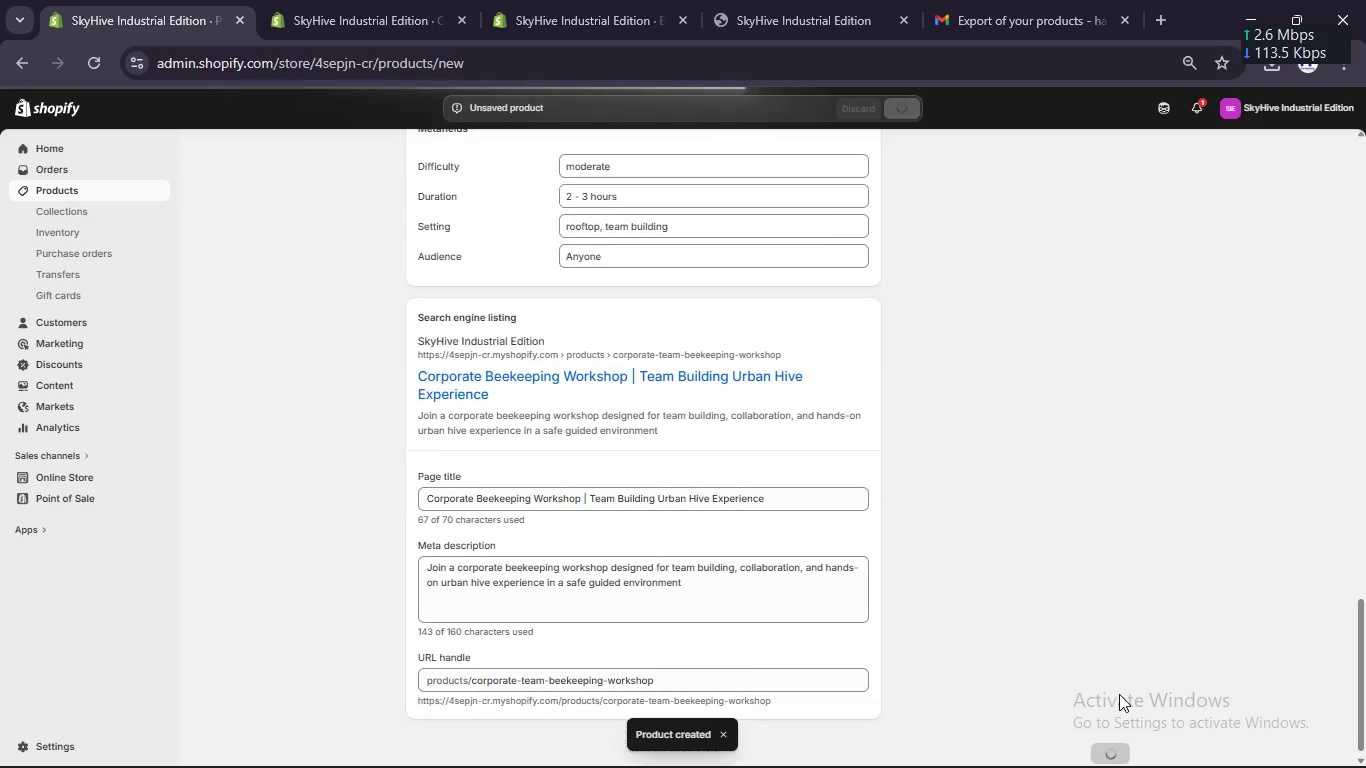 
scroll: coordinate [1117, 692], scroll_direction: up, amount: 6.0
 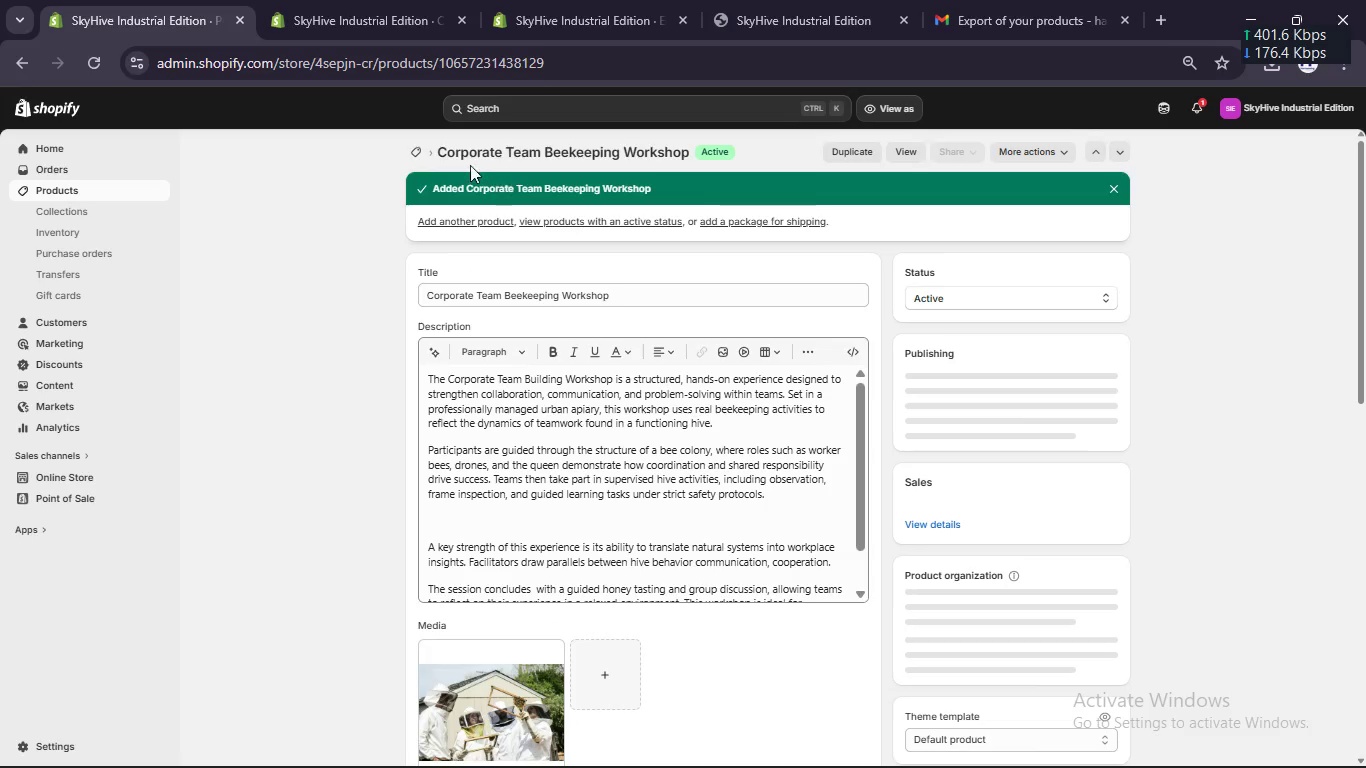 
left_click([451, 222])
 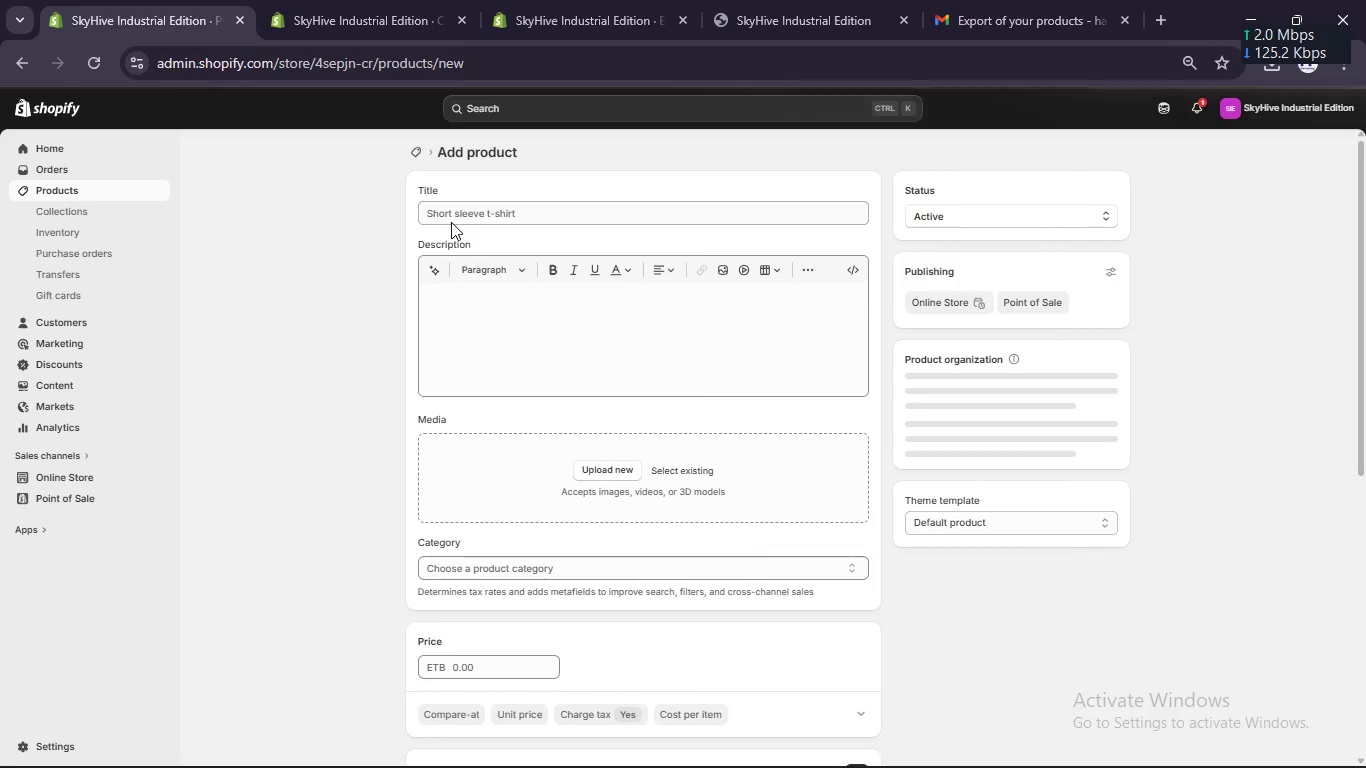 
left_click([467, 208])
 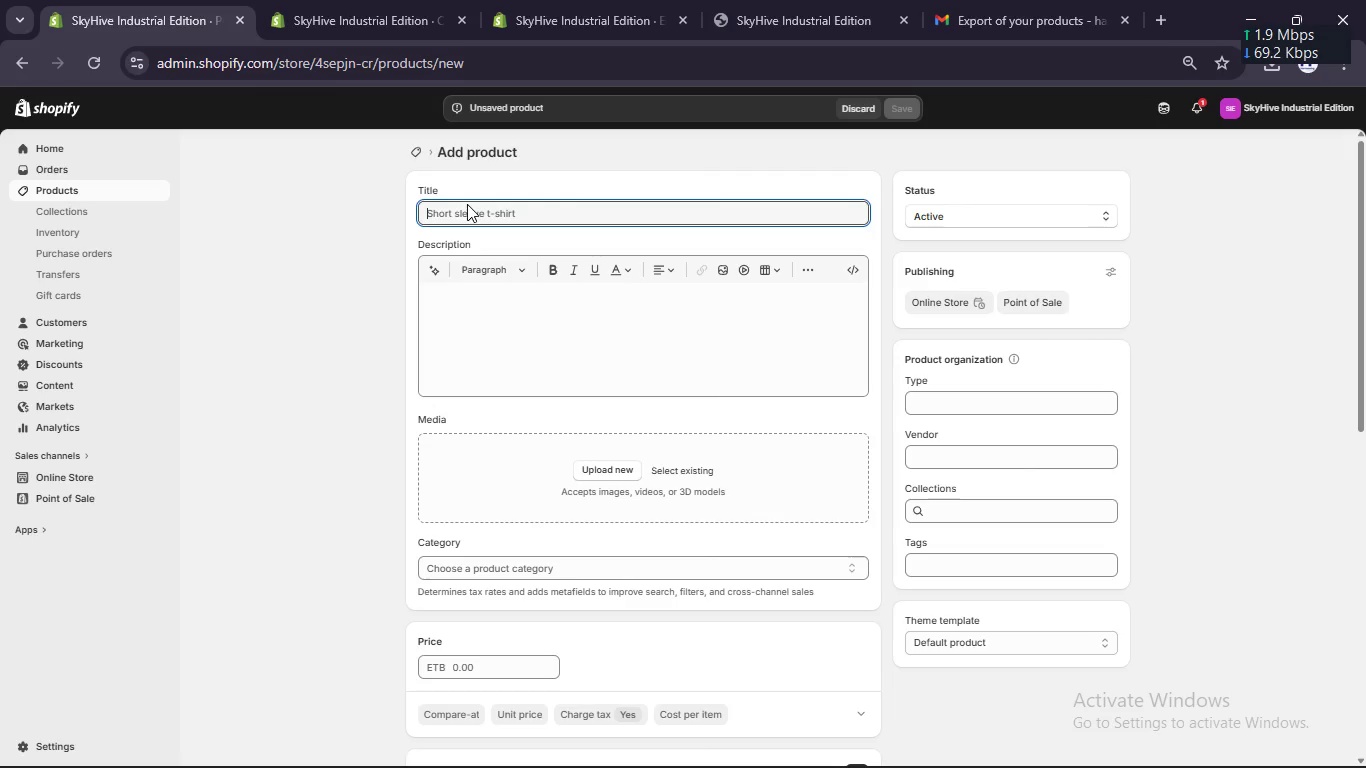 
wait(5.69)
 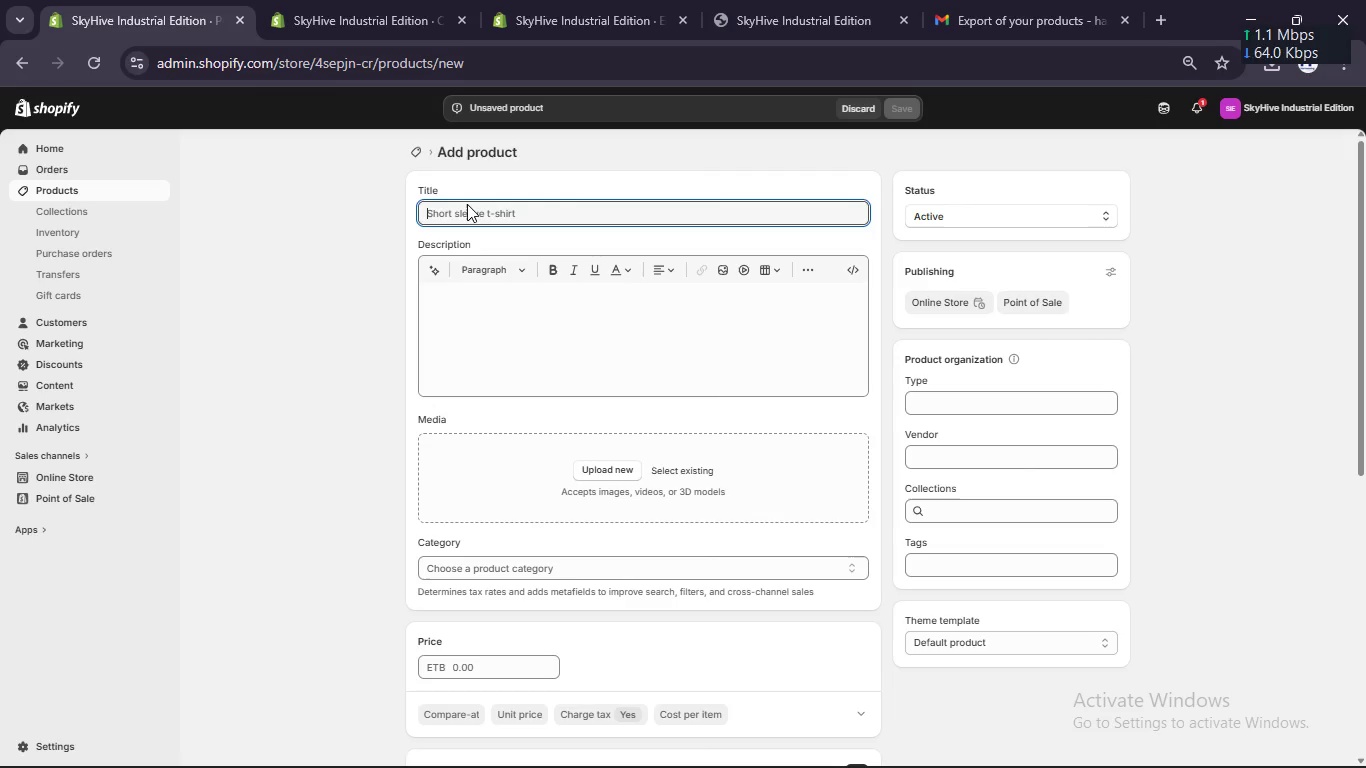 
type(Kids Bee Discovery)
 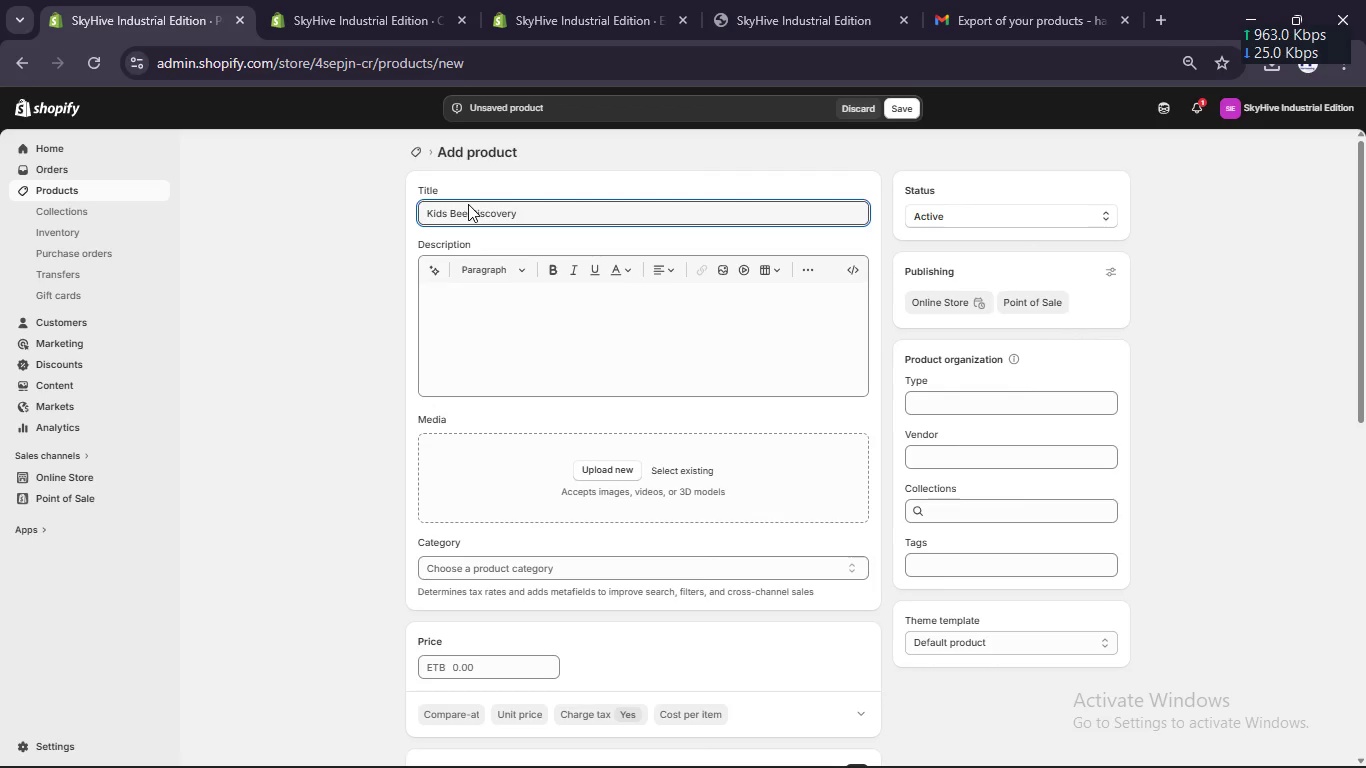 
type( Exe)
key(Backspace)
type(perience)
 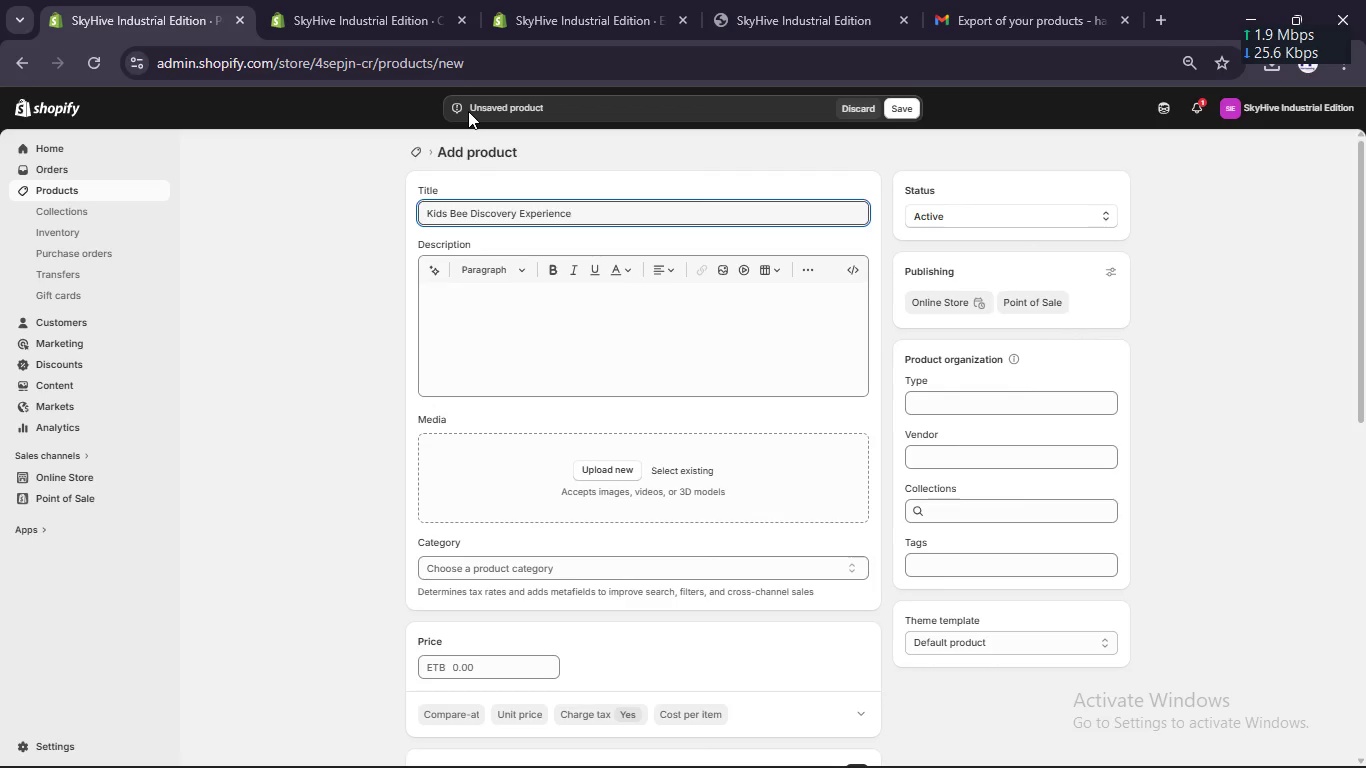 
left_click([470, 332])
 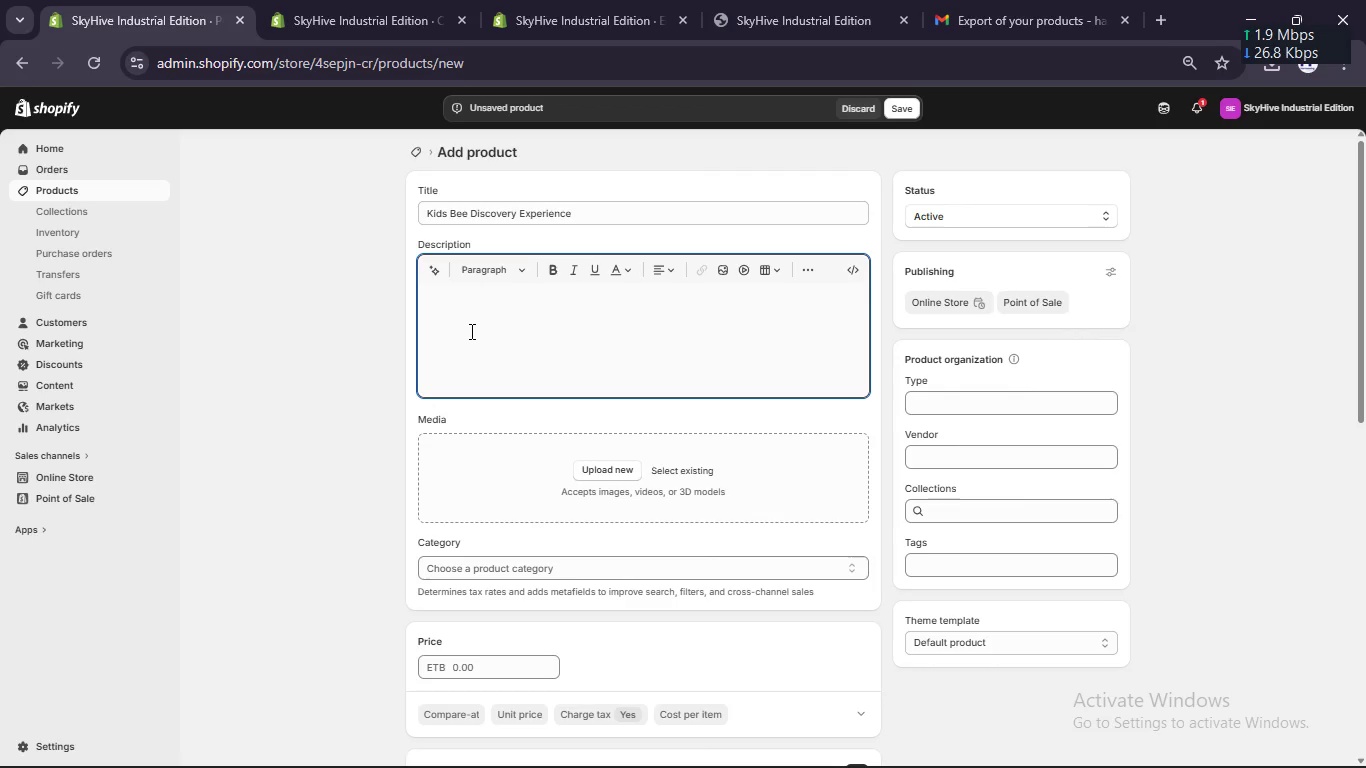 
wait(18.56)
 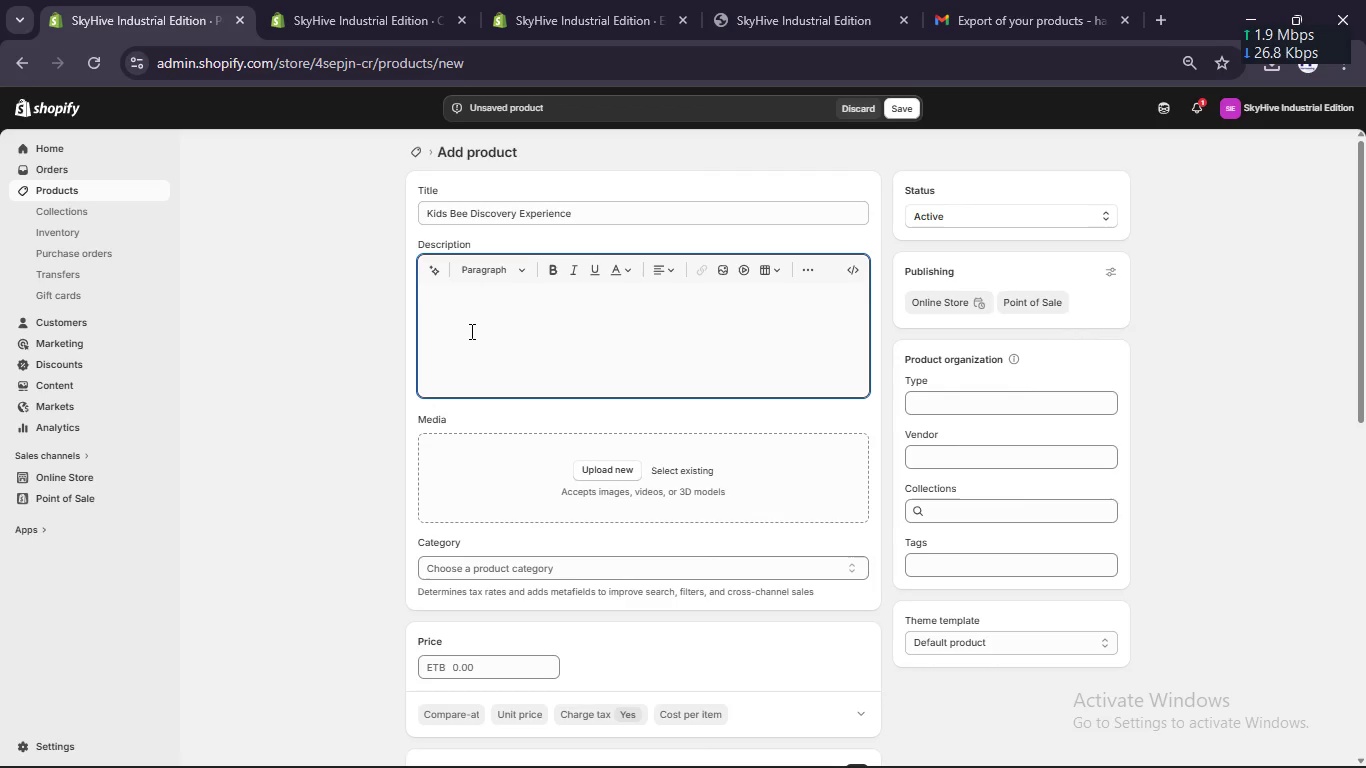 
type(Te)
key(Backspace)
type(he Kids Bee Discovery Experiene o)
key(Backspace)
type(is an intereactive educational progra)
key(Backspace)
type(m designed to introduce)
 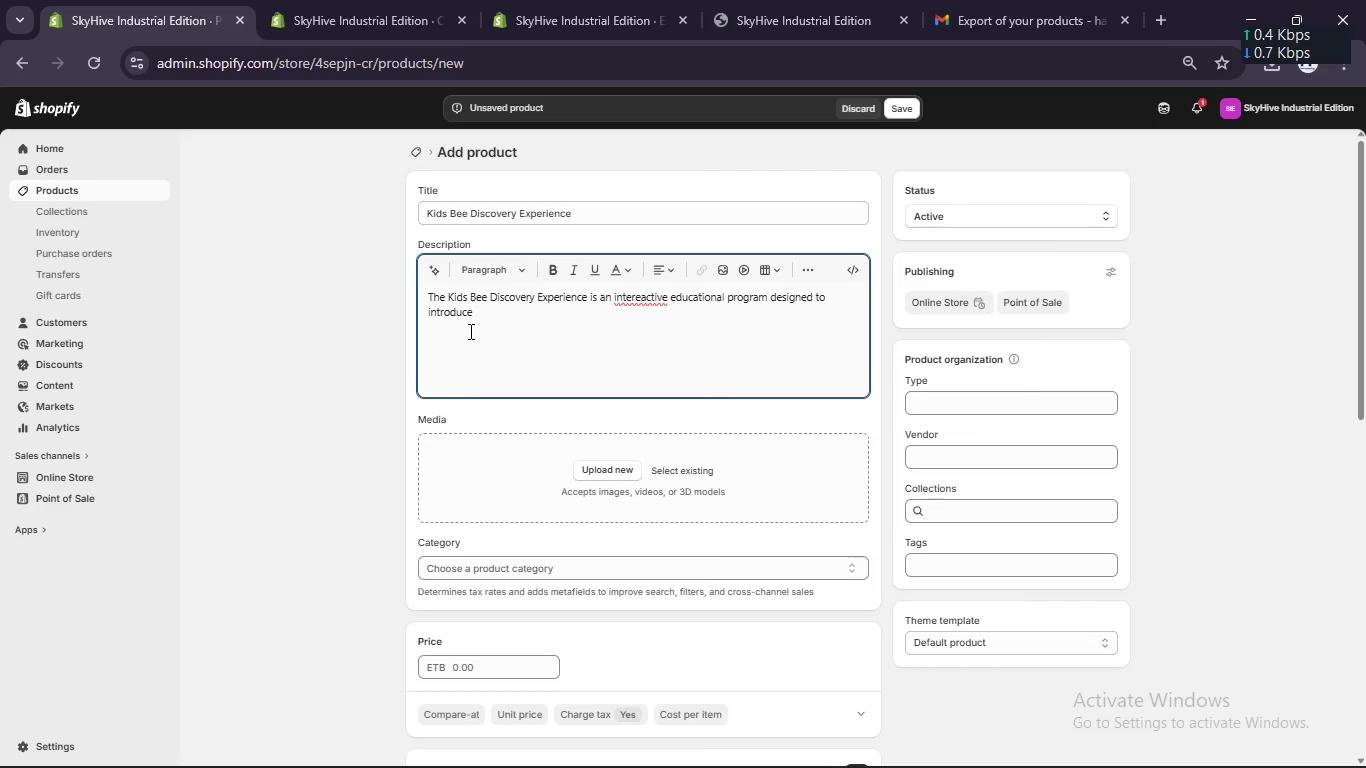 
 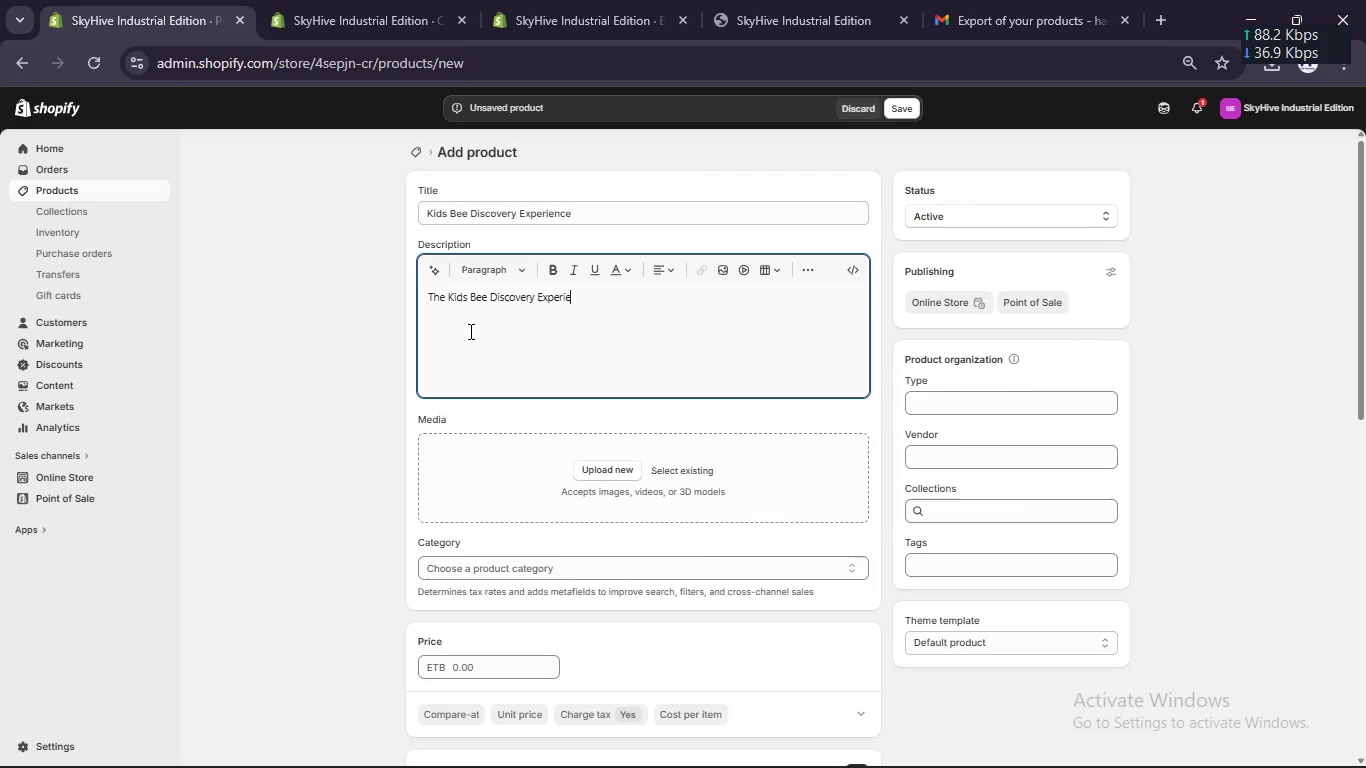 
hold_key(key=Comma, duration=0.33)
 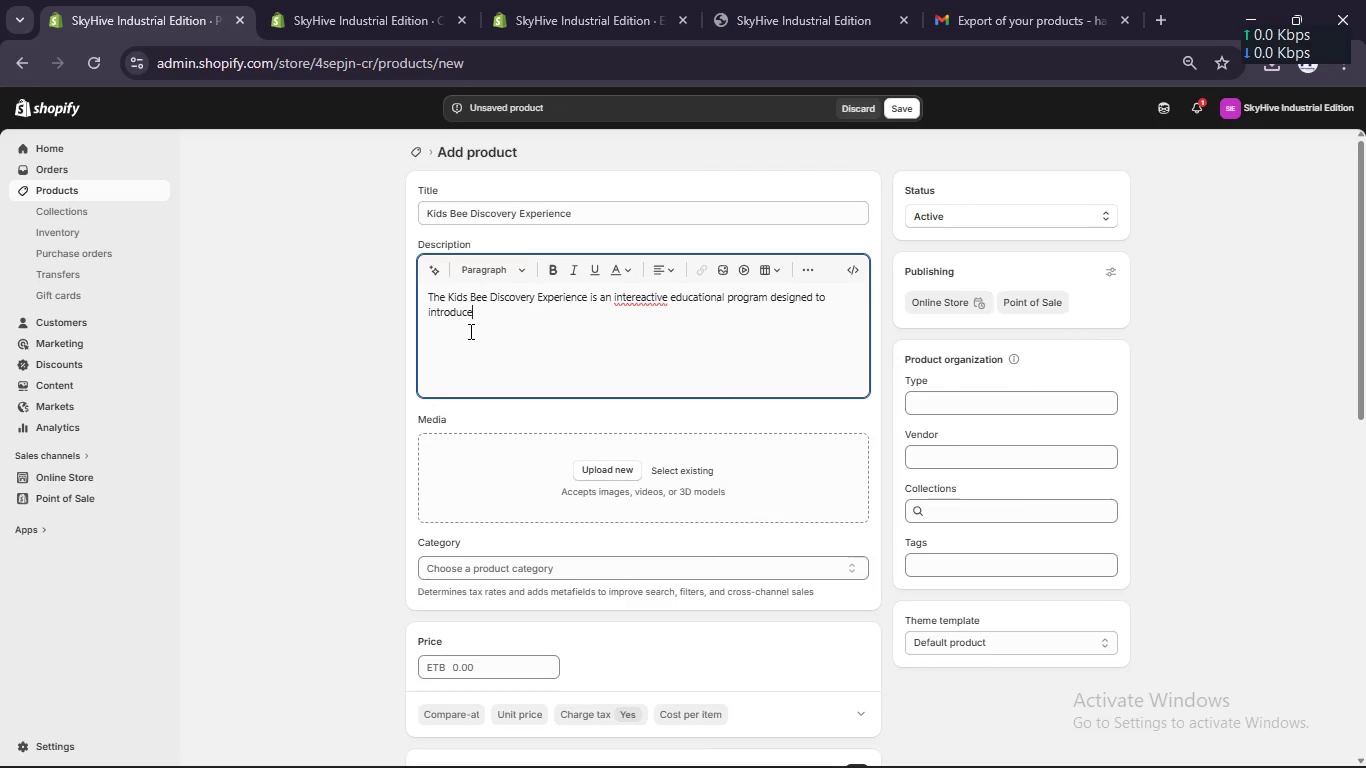 
wait(19.09)
 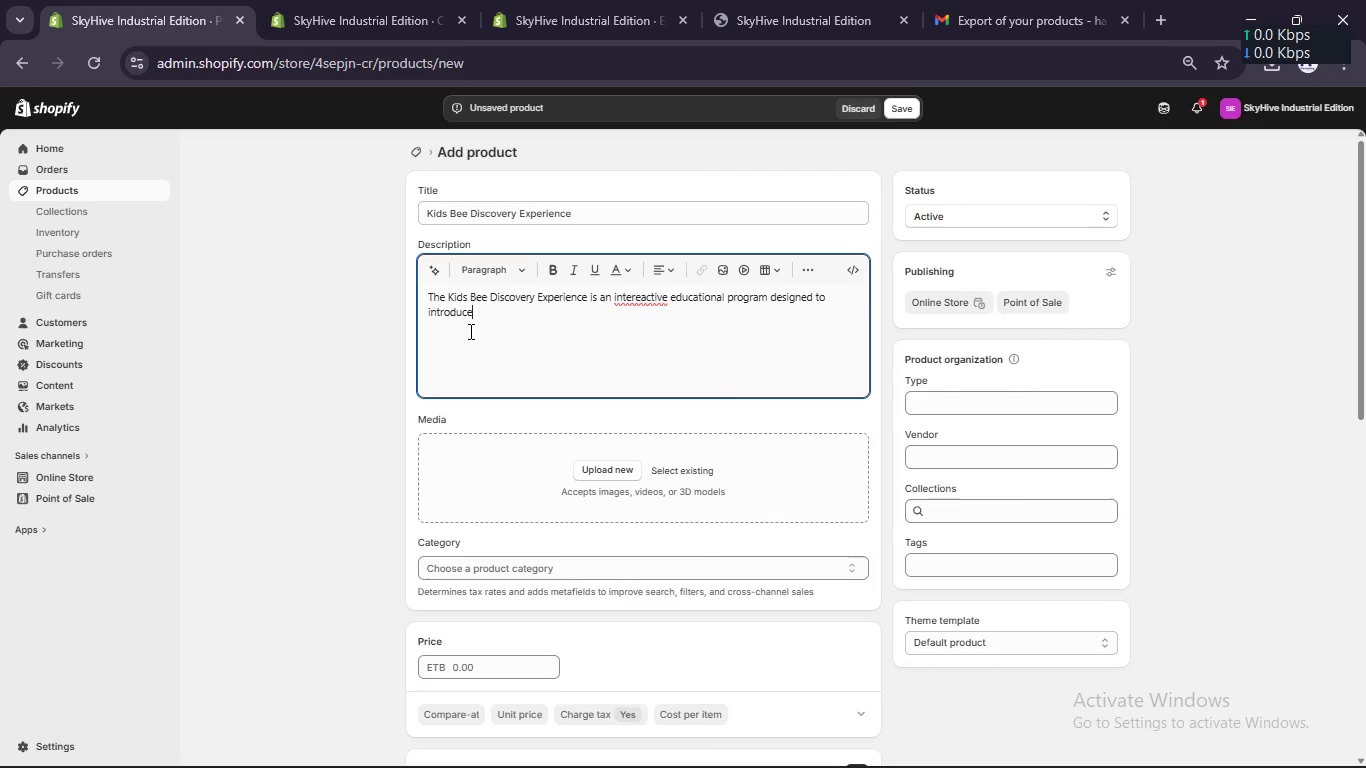 
left_click([642, 293])
 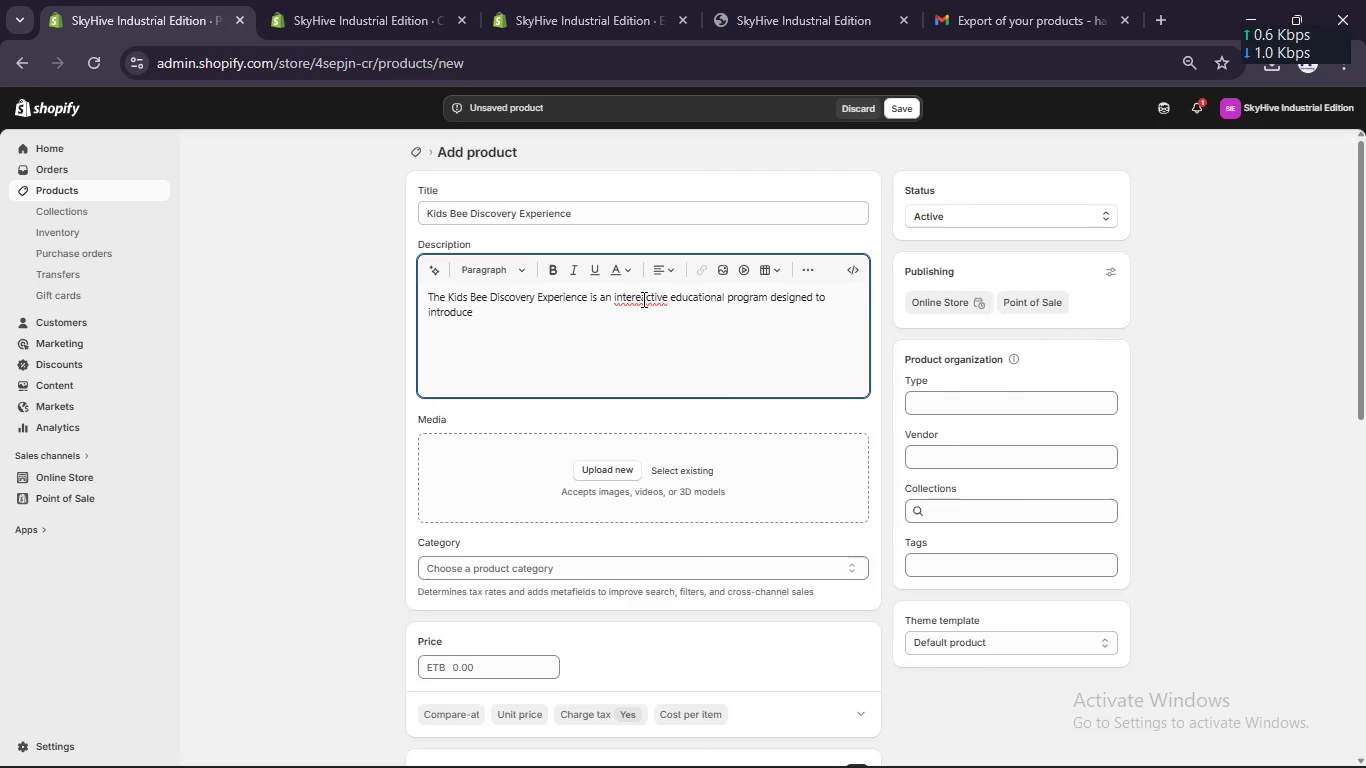 
key(Backspace)
 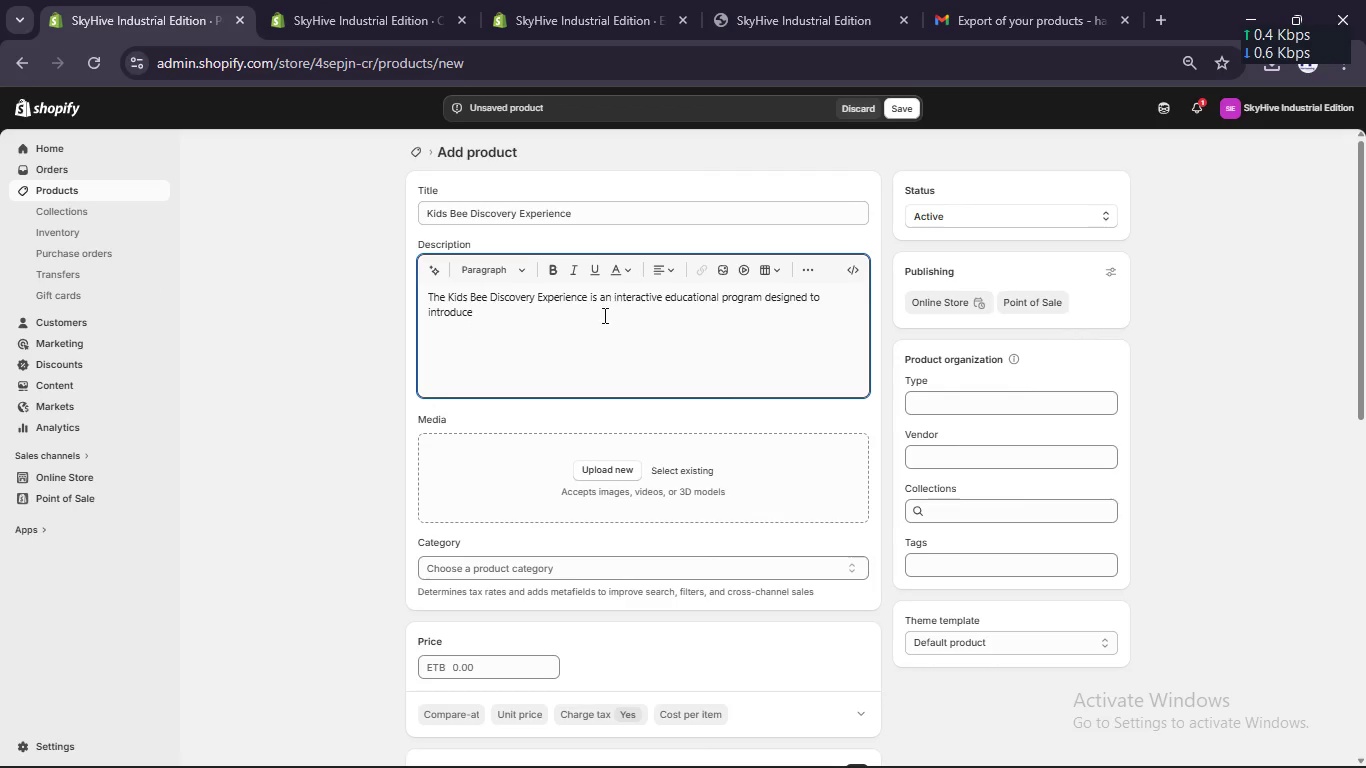 
left_click([601, 321])
 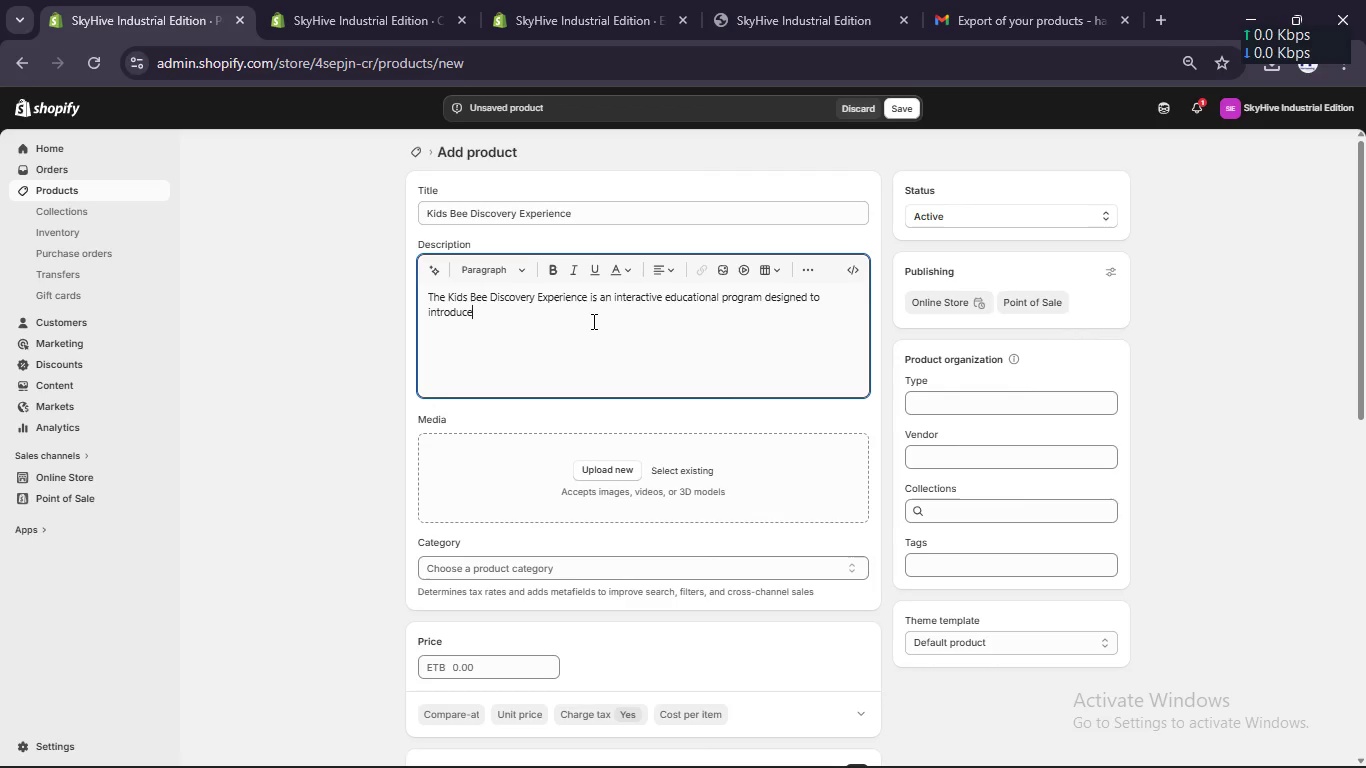 
wait(40.09)
 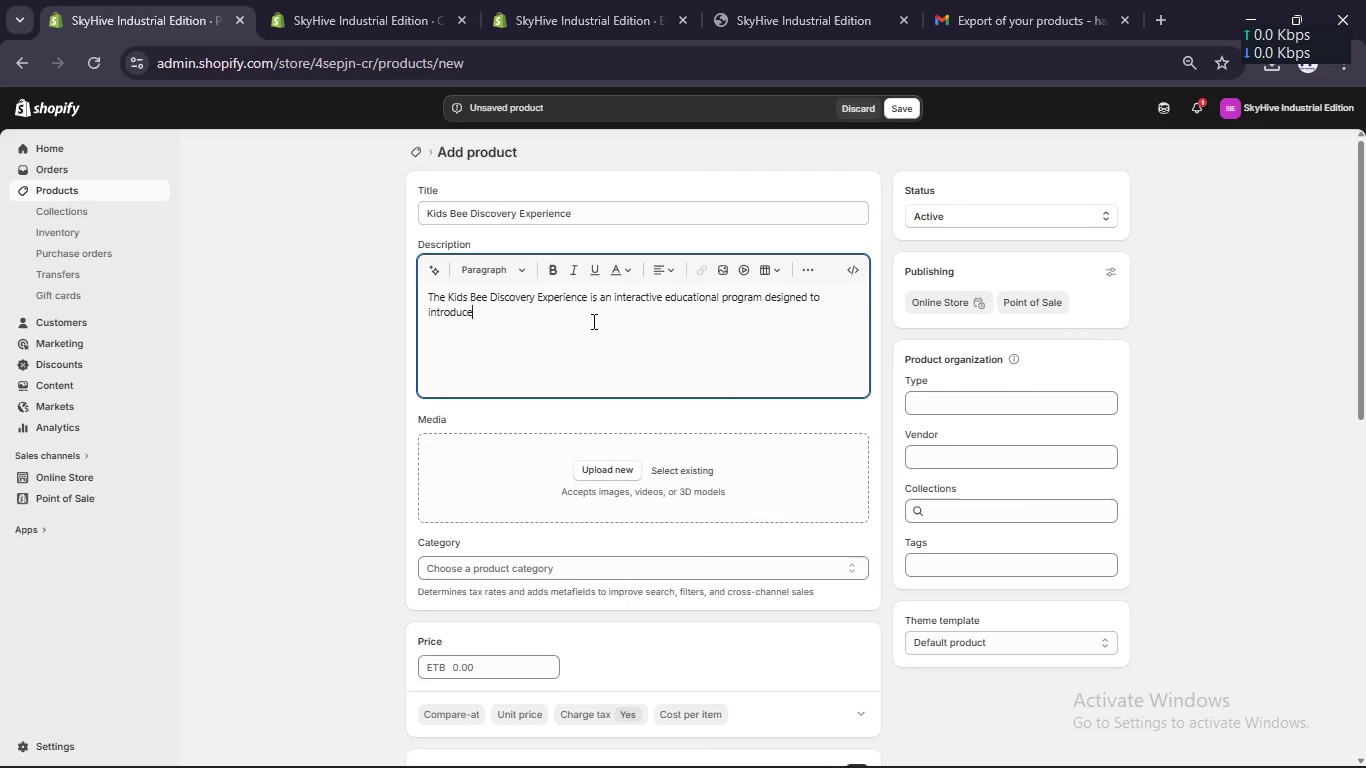 
type( childe)
key(Backspace)
type(rn to the fascinating)
 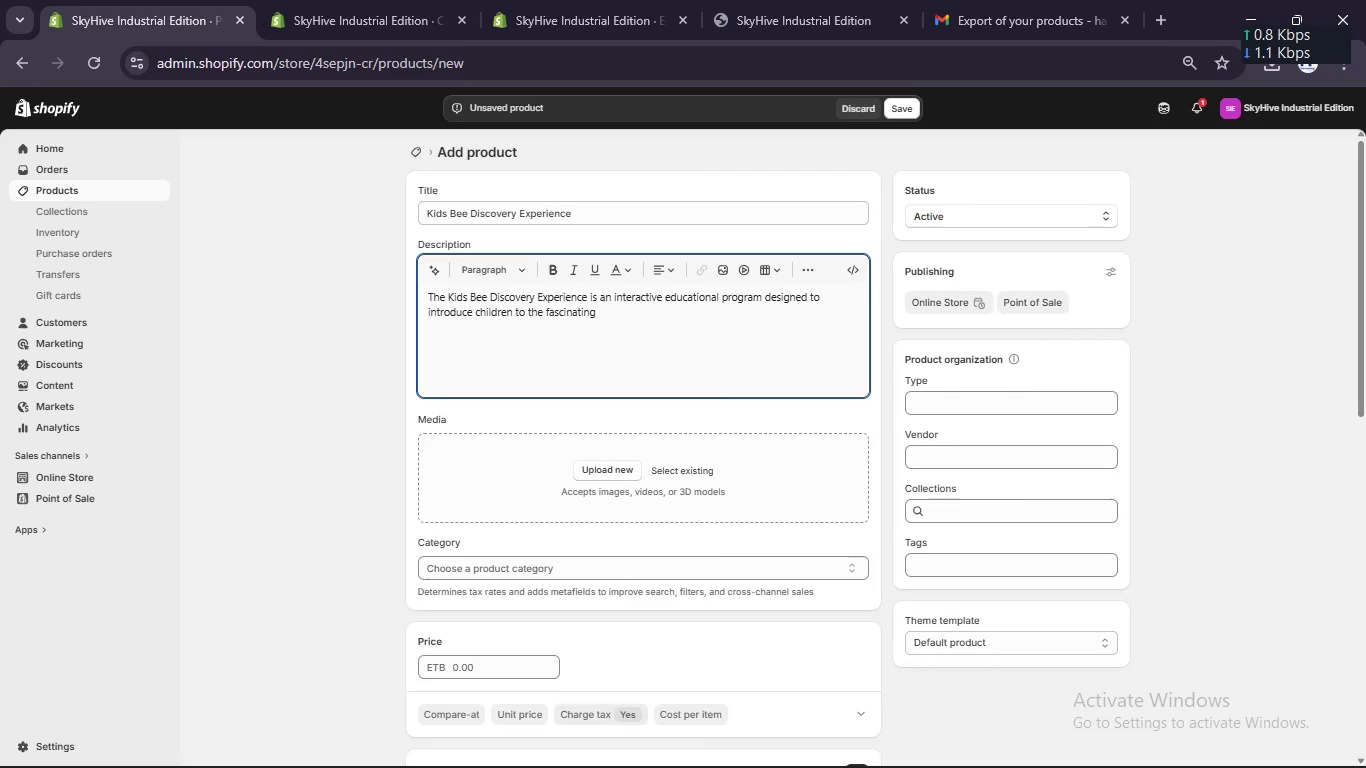 
left_click([914, 738])